 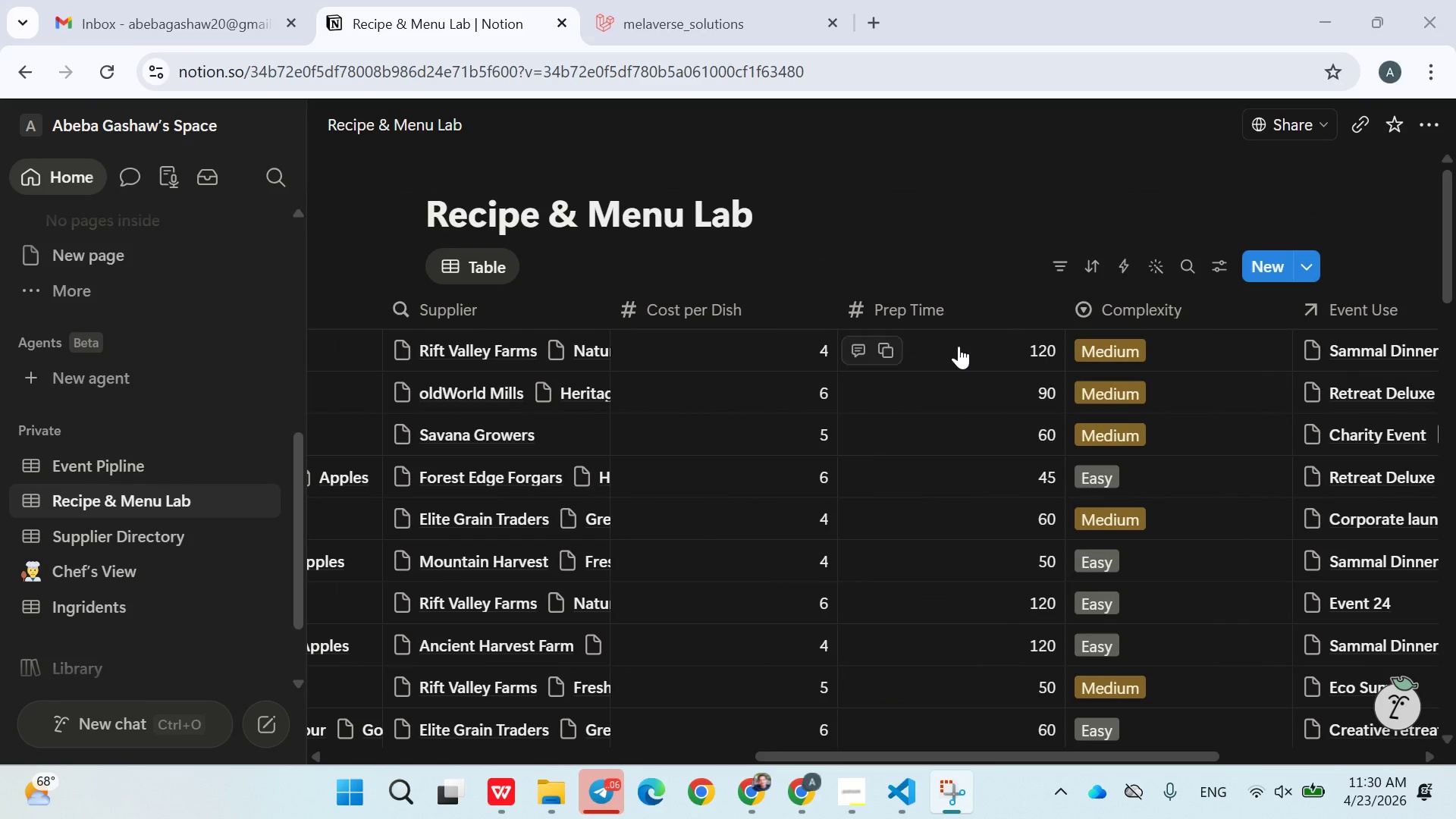 
left_click([137, 466])
 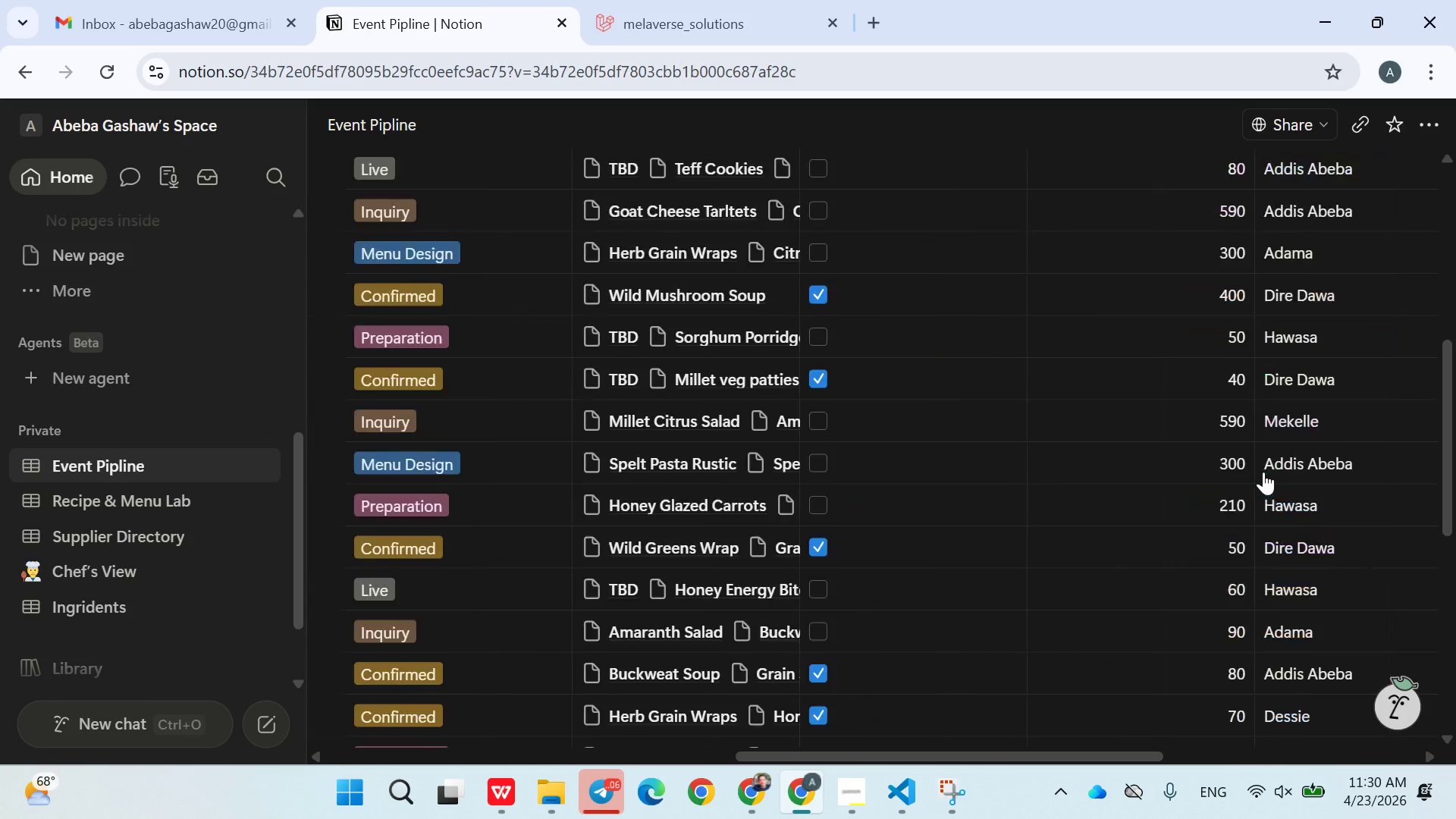 
wait(16.44)
 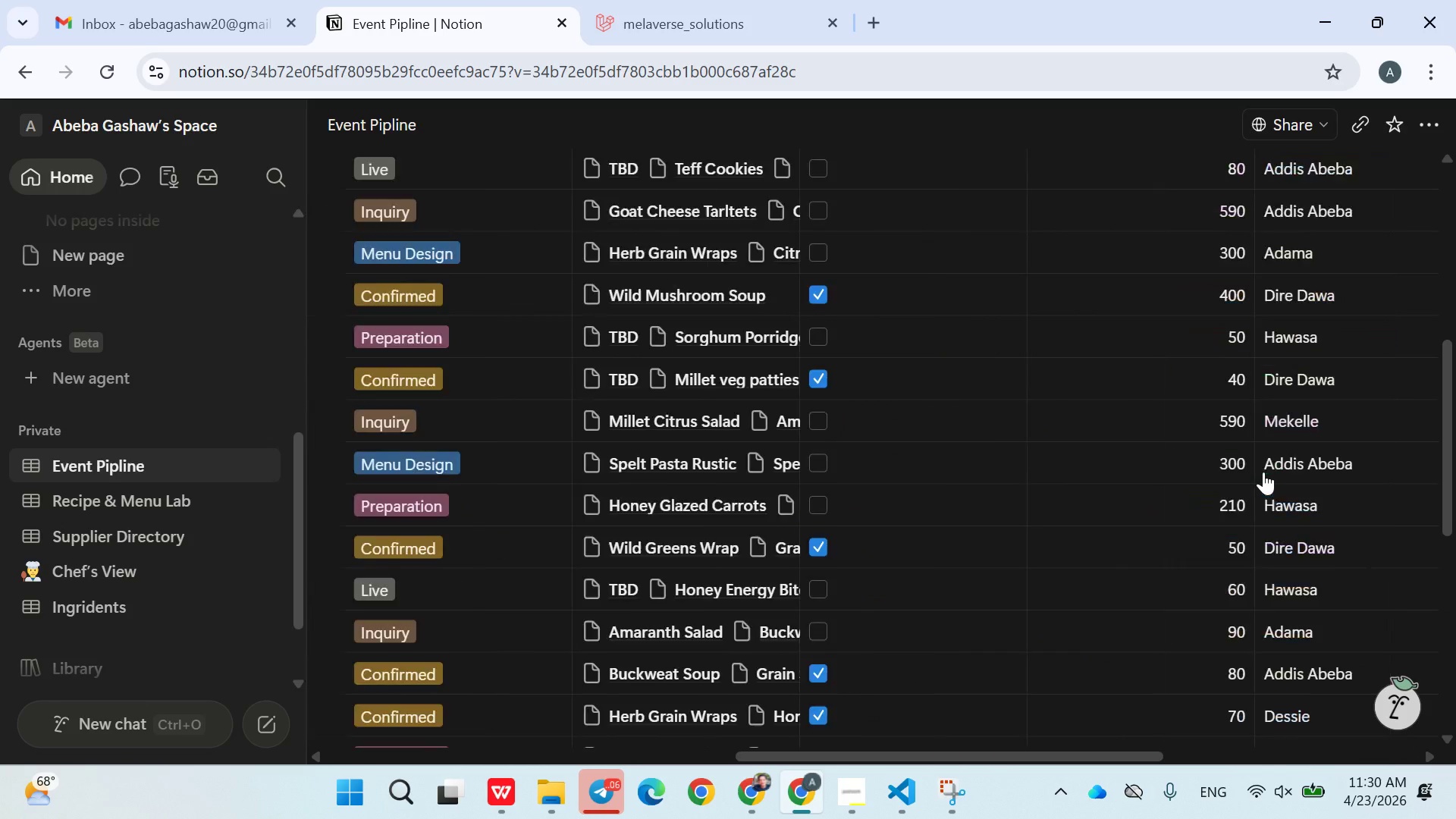 
left_click([610, 403])
 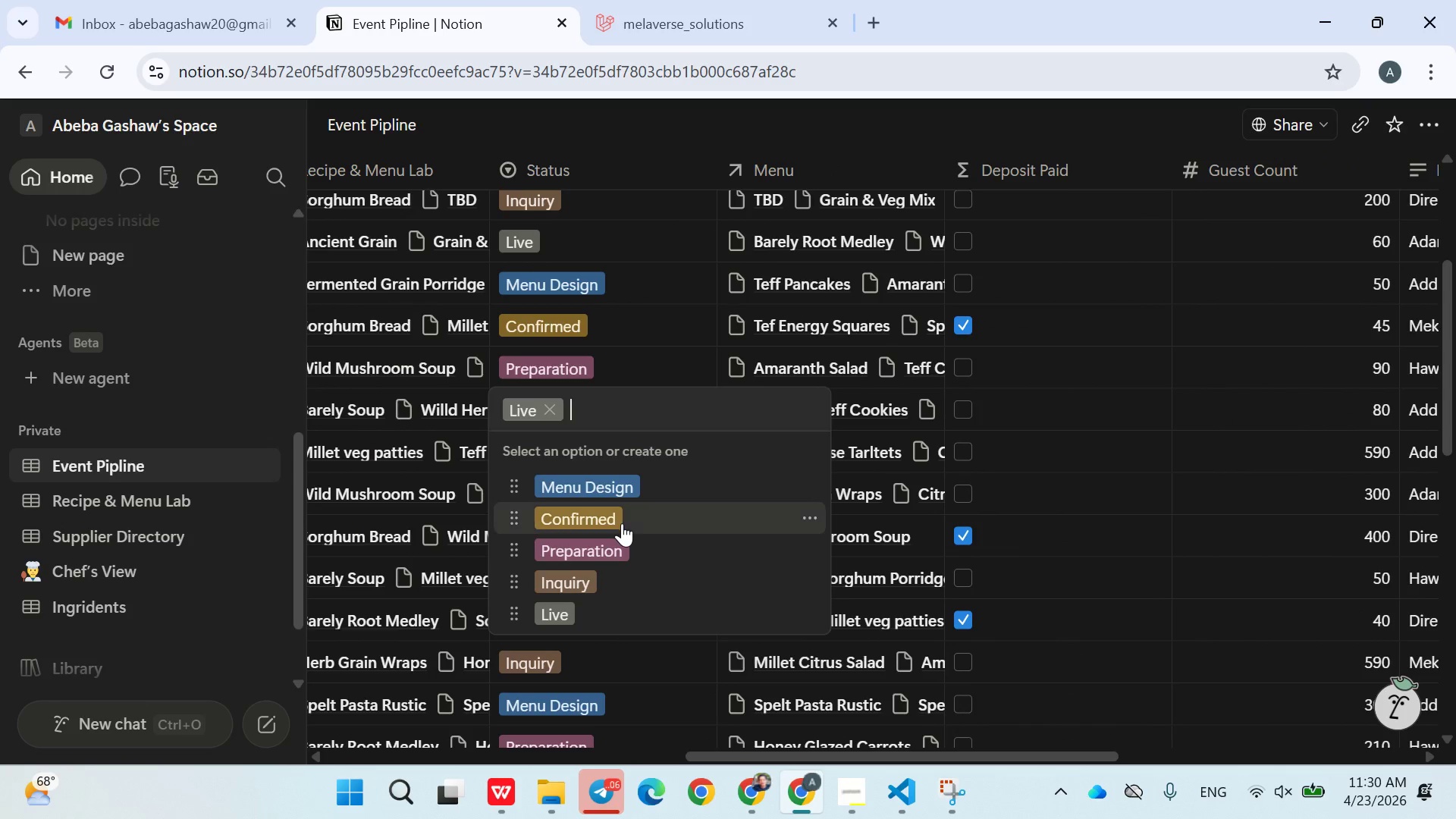 
left_click([621, 522])
 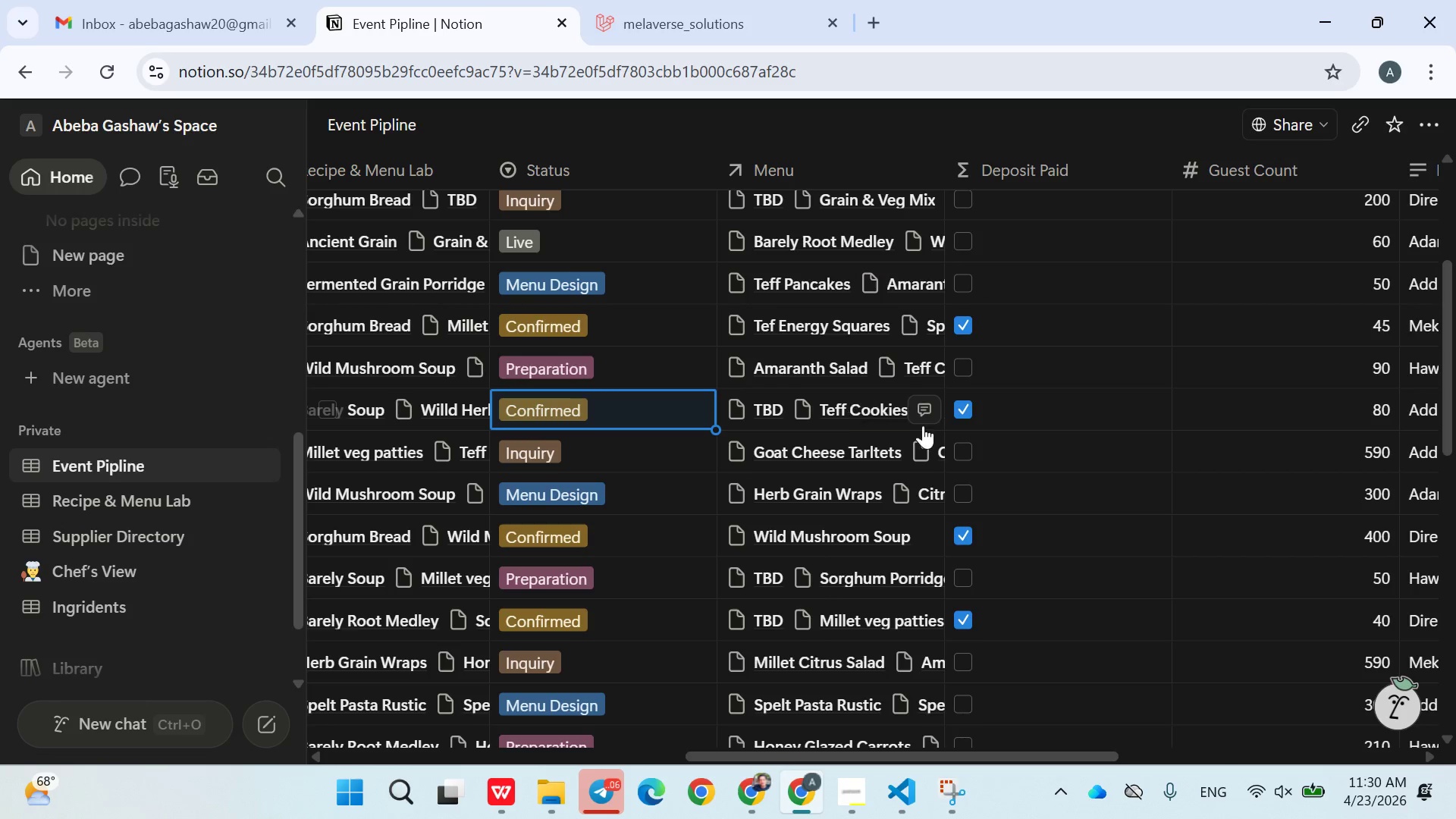 
left_click([651, 455])
 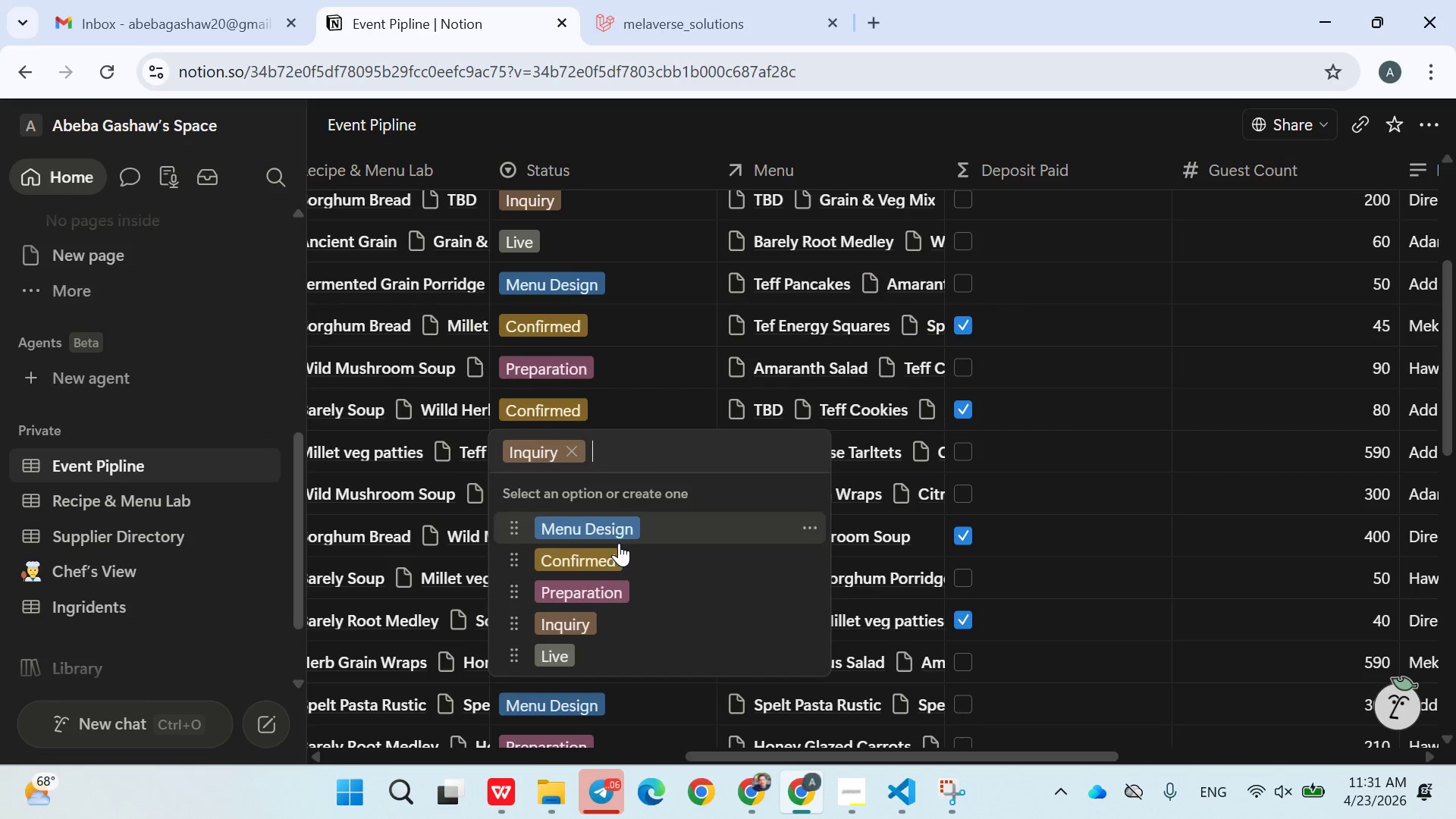 
left_click([616, 556])
 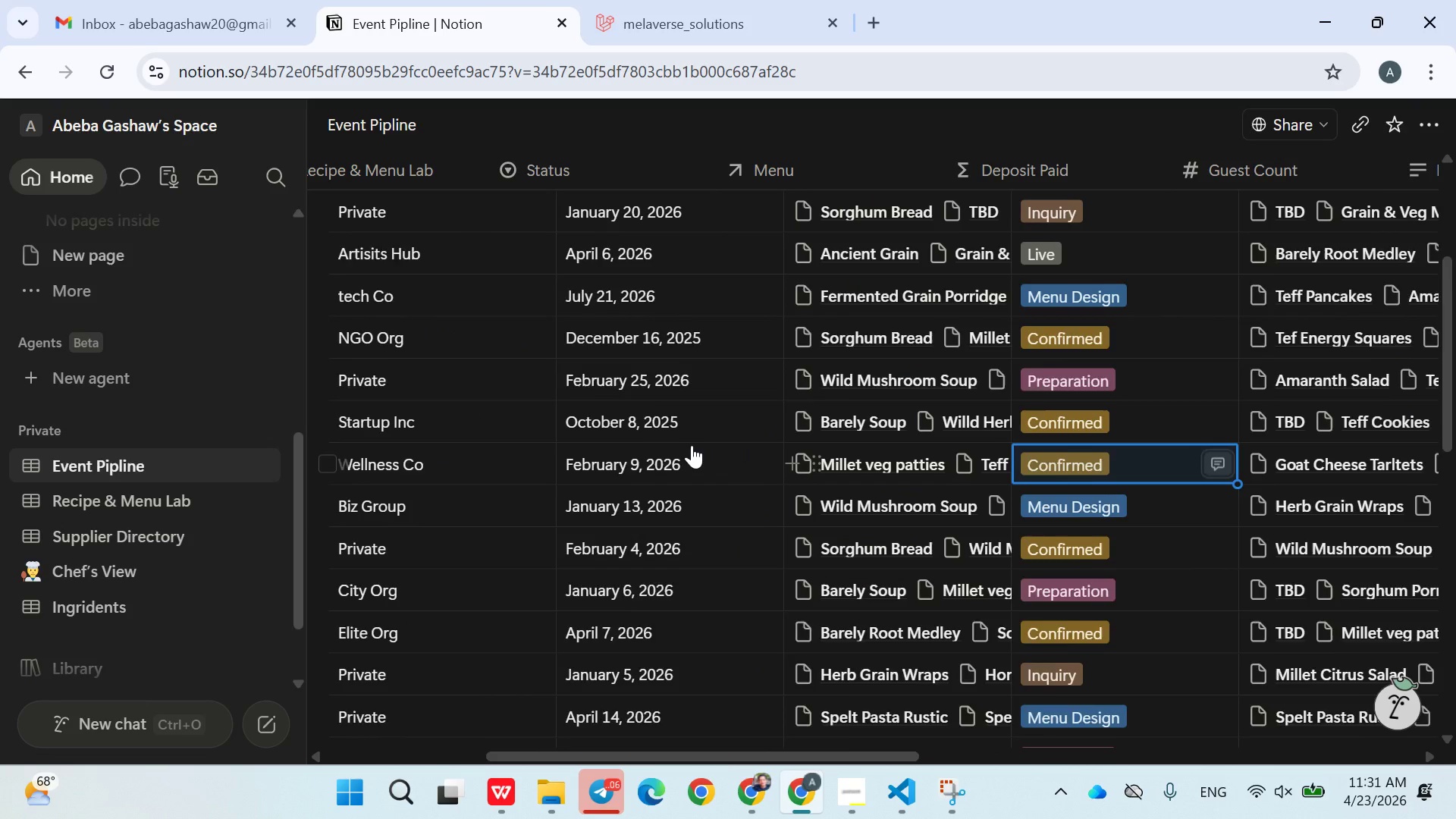 
left_click([130, 532])
 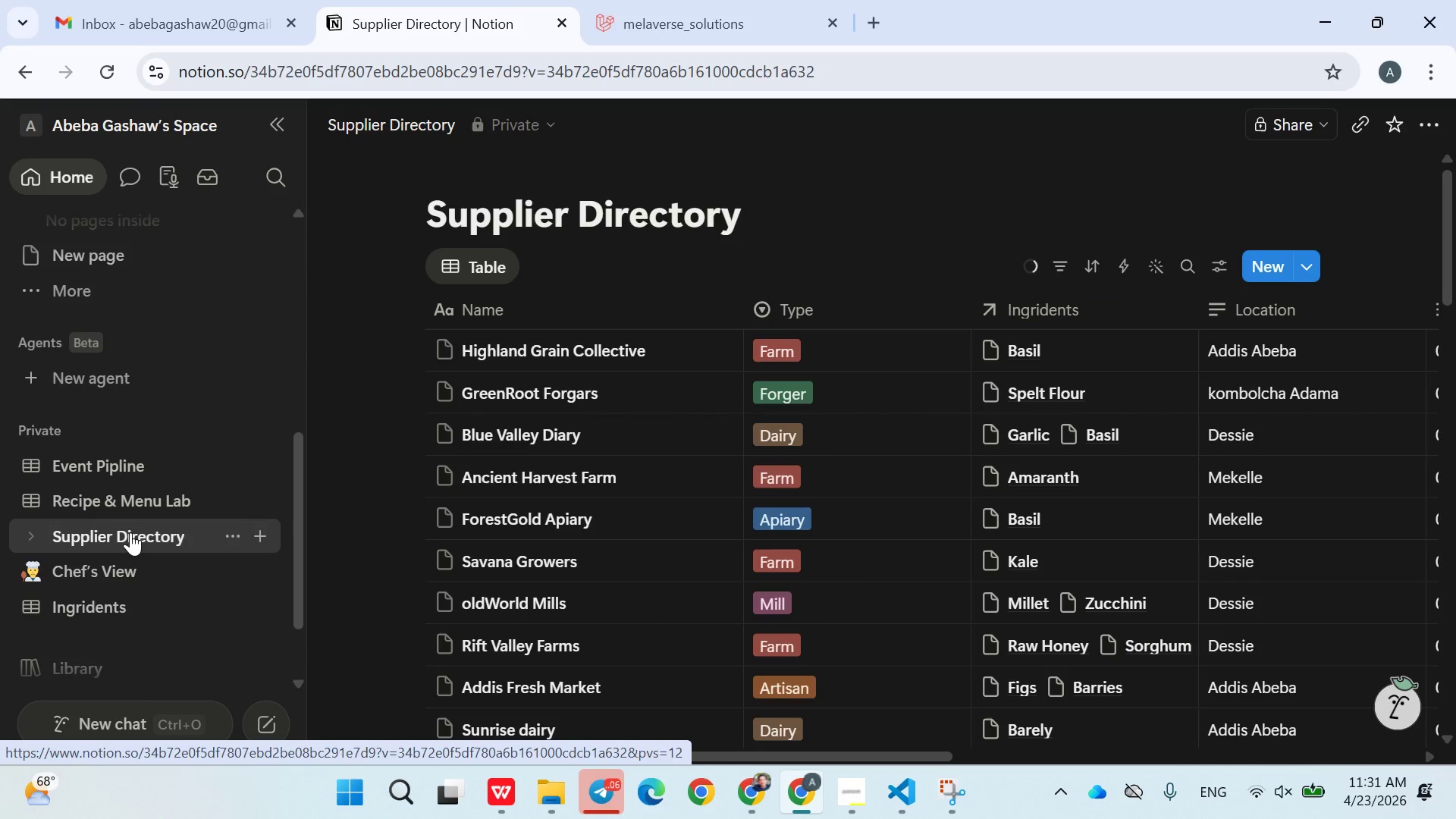 
wait(5.16)
 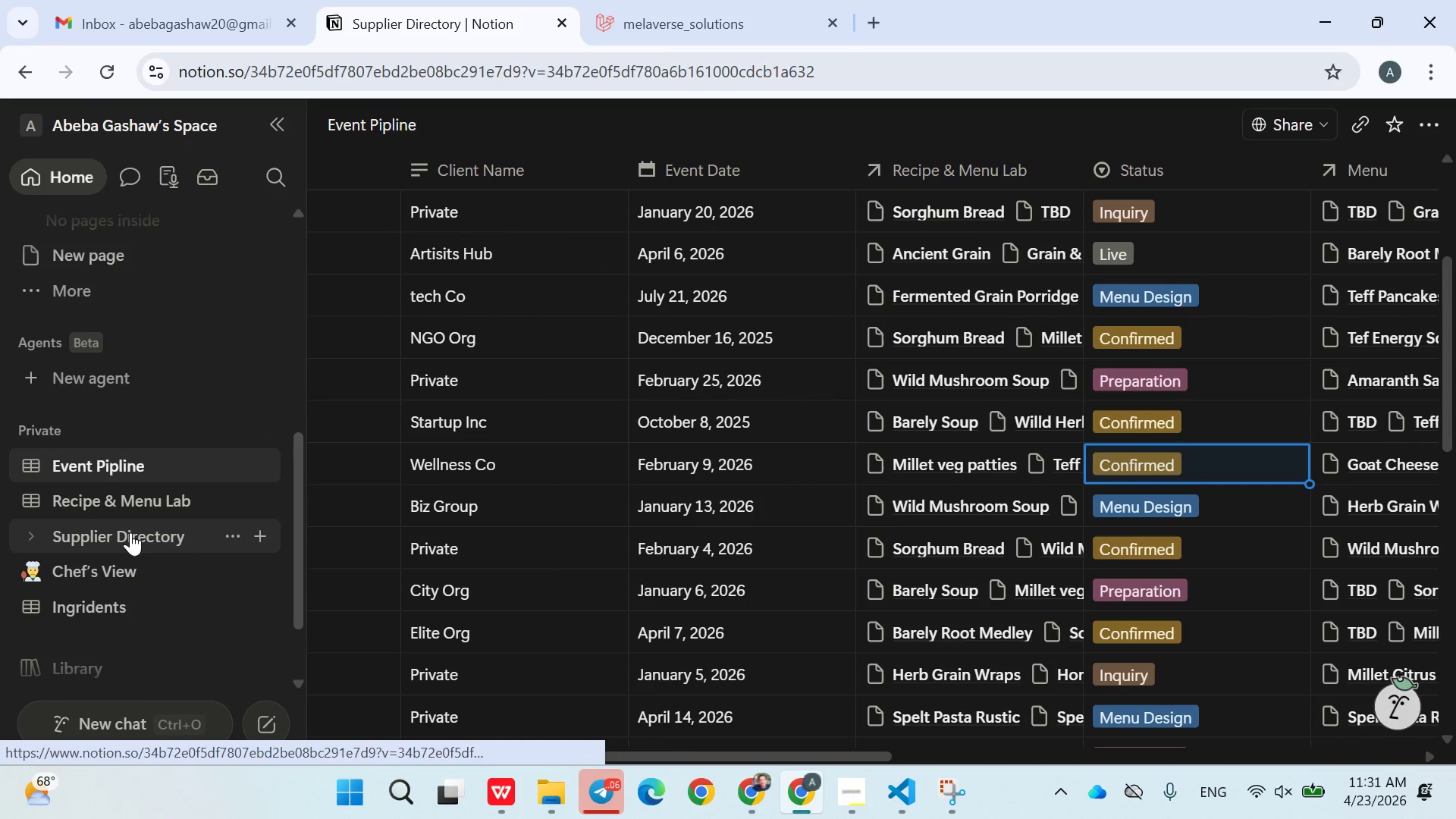 
mouse_move([679, 408])
 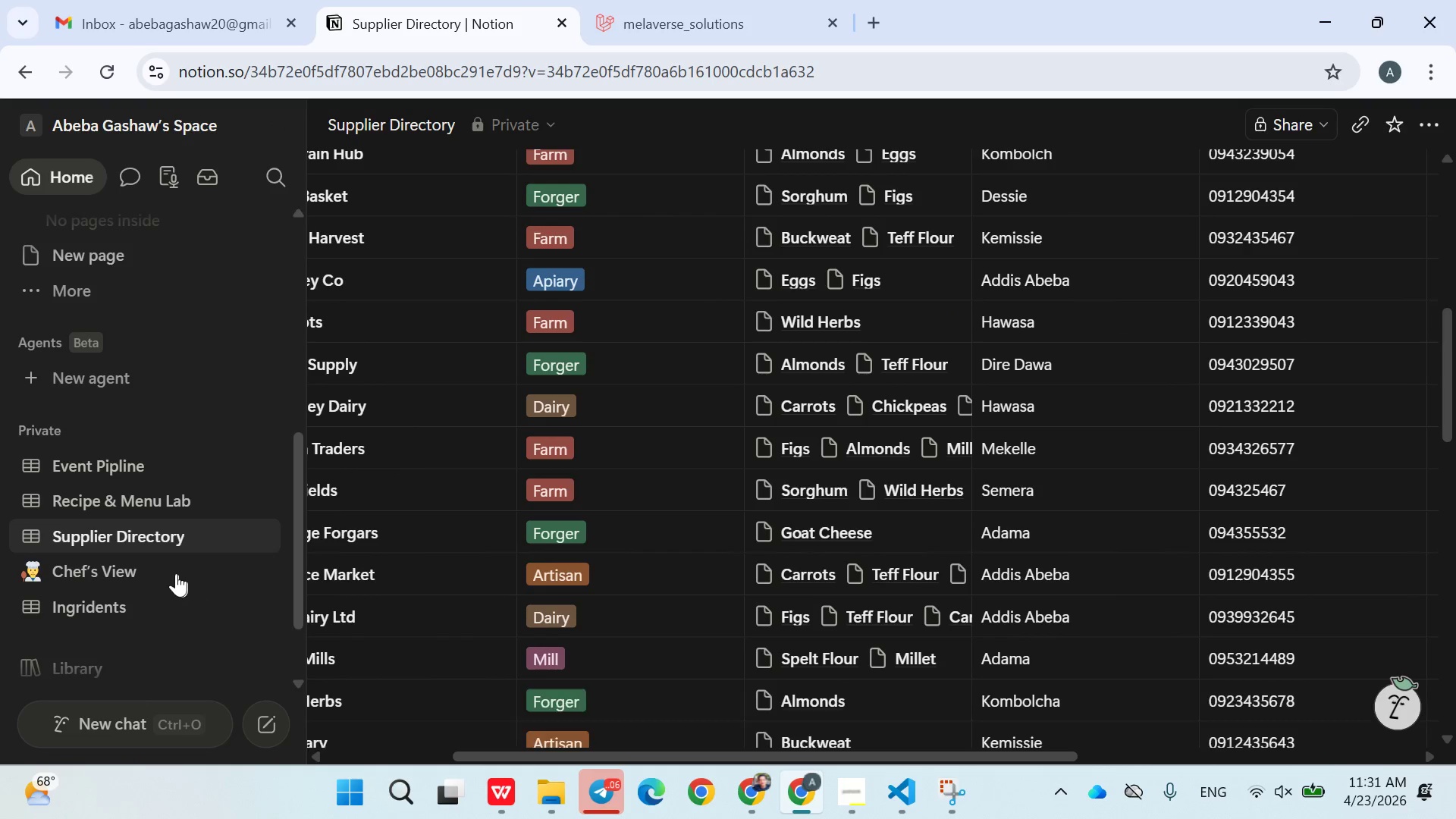 
left_click([173, 572])
 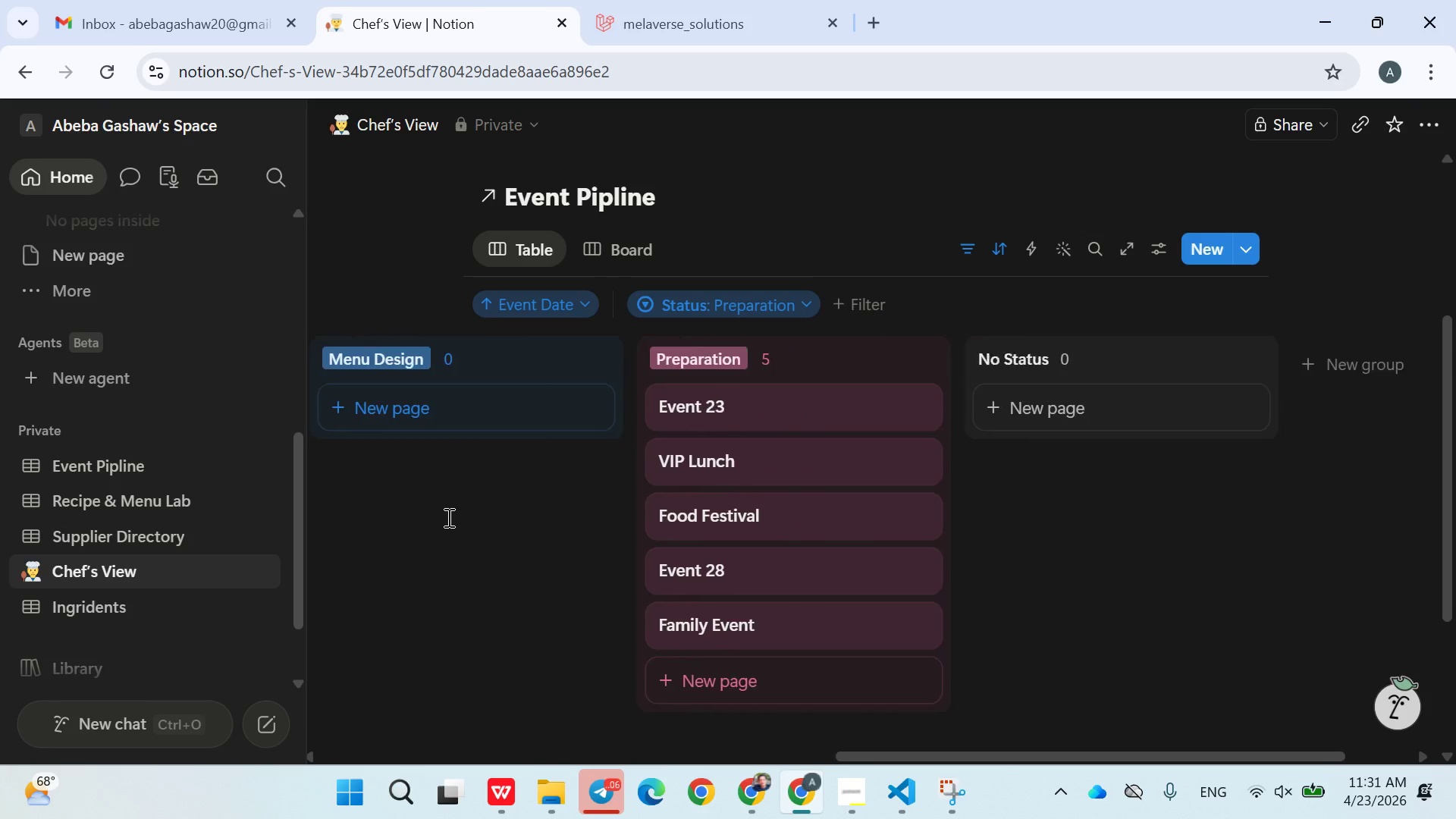 
wait(5.53)
 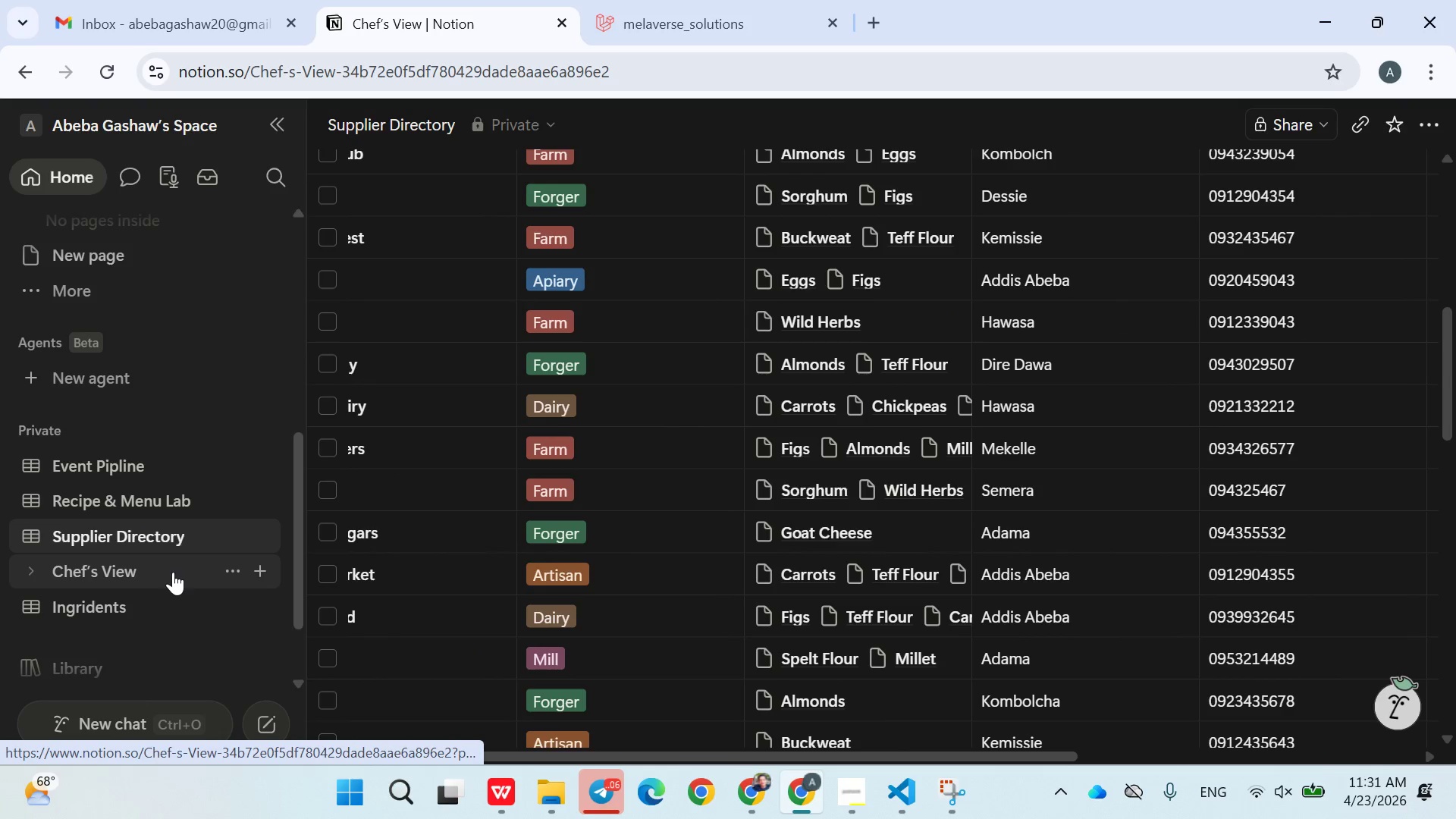 
left_click([58, 601])
 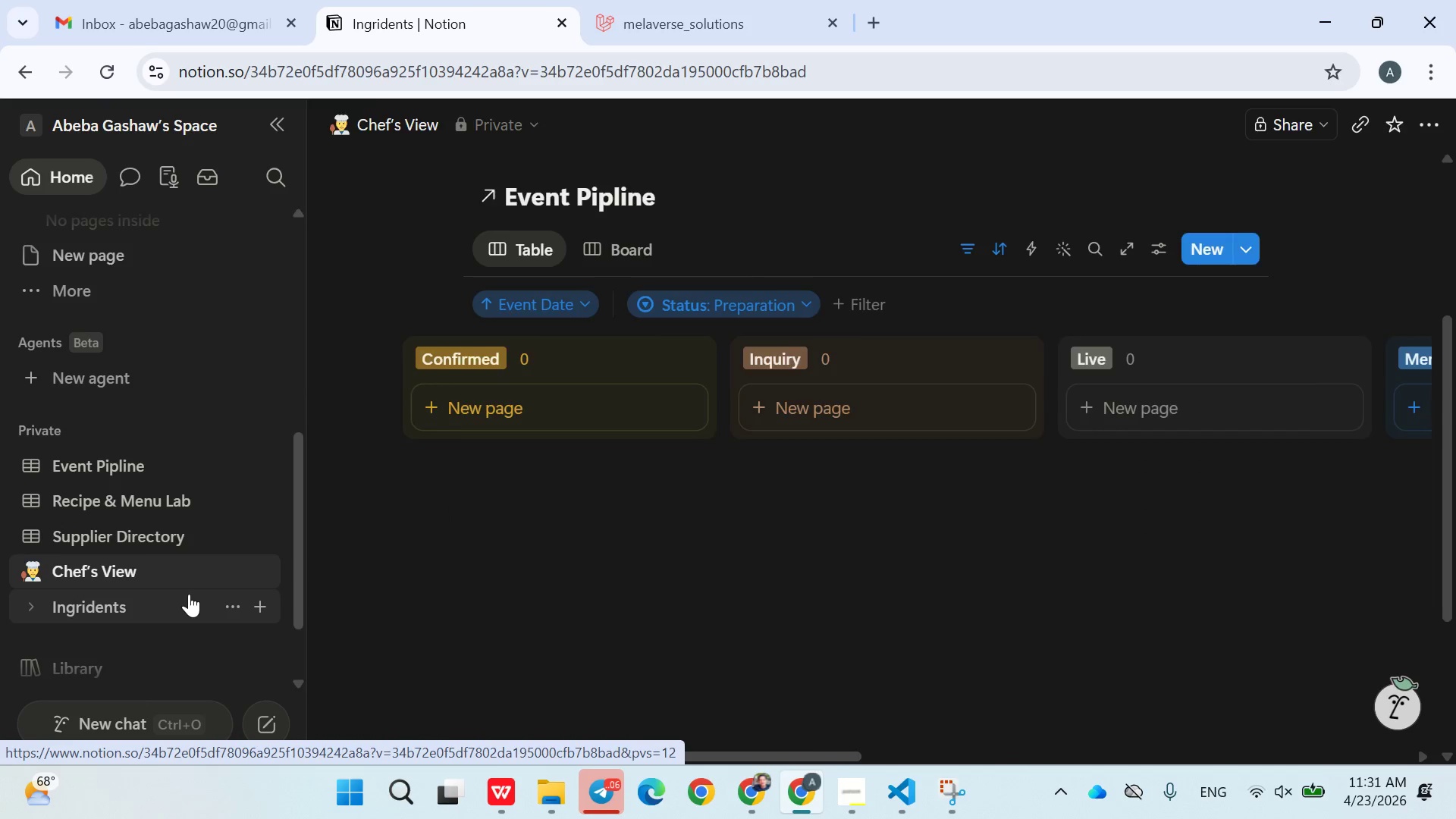 
mouse_move([742, 504])
 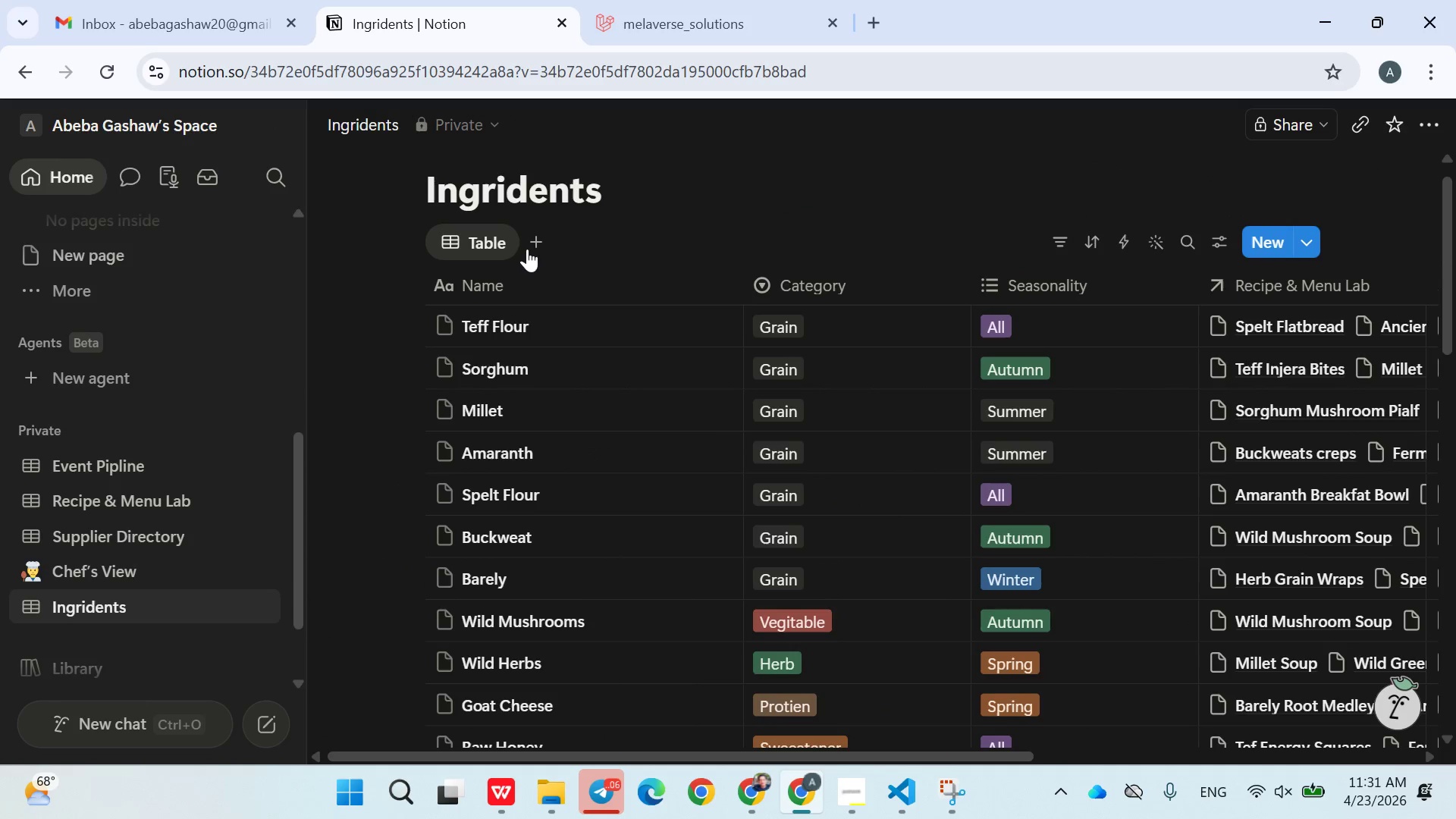 
left_click([535, 249])
 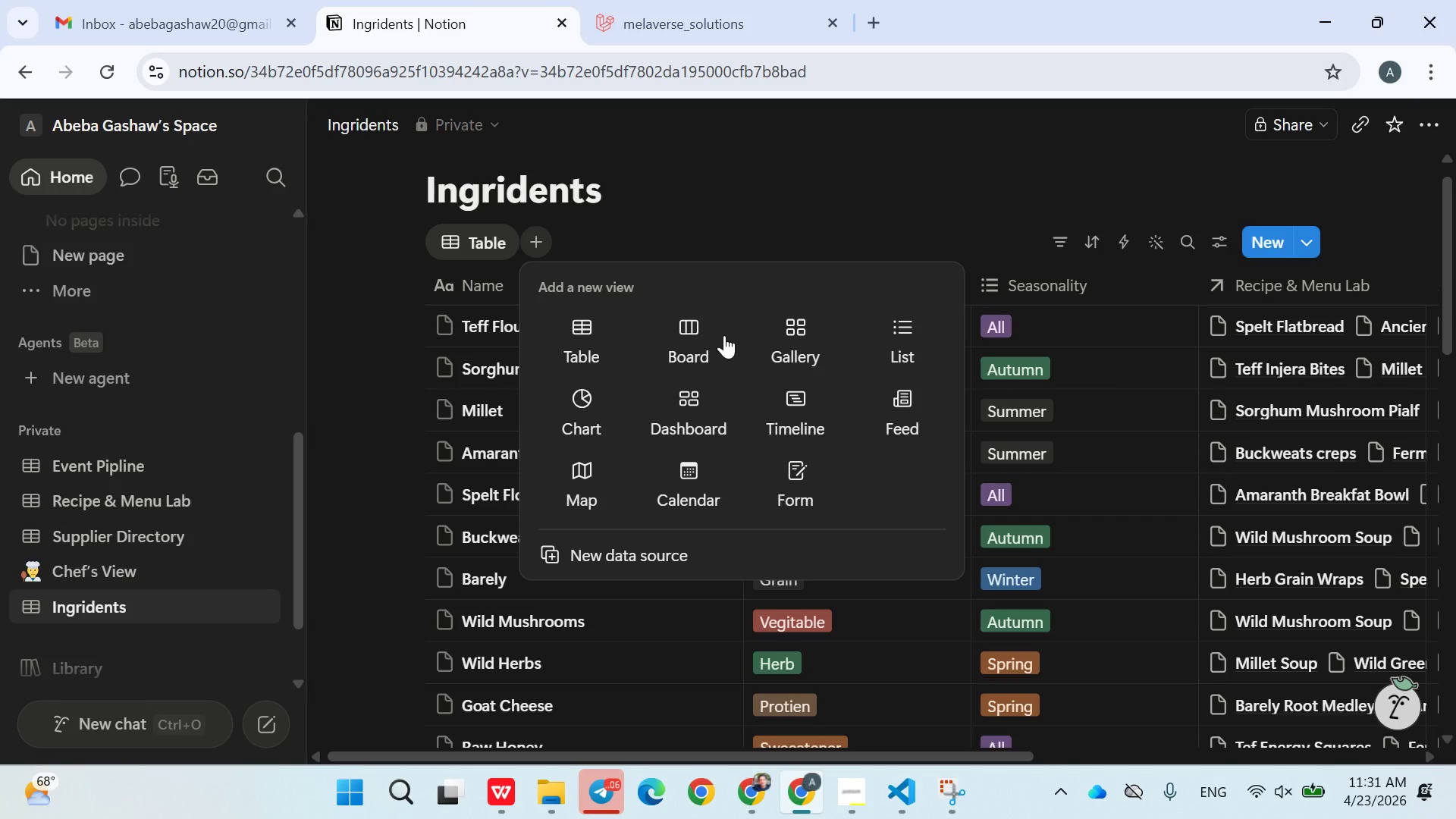 
left_click([698, 338])
 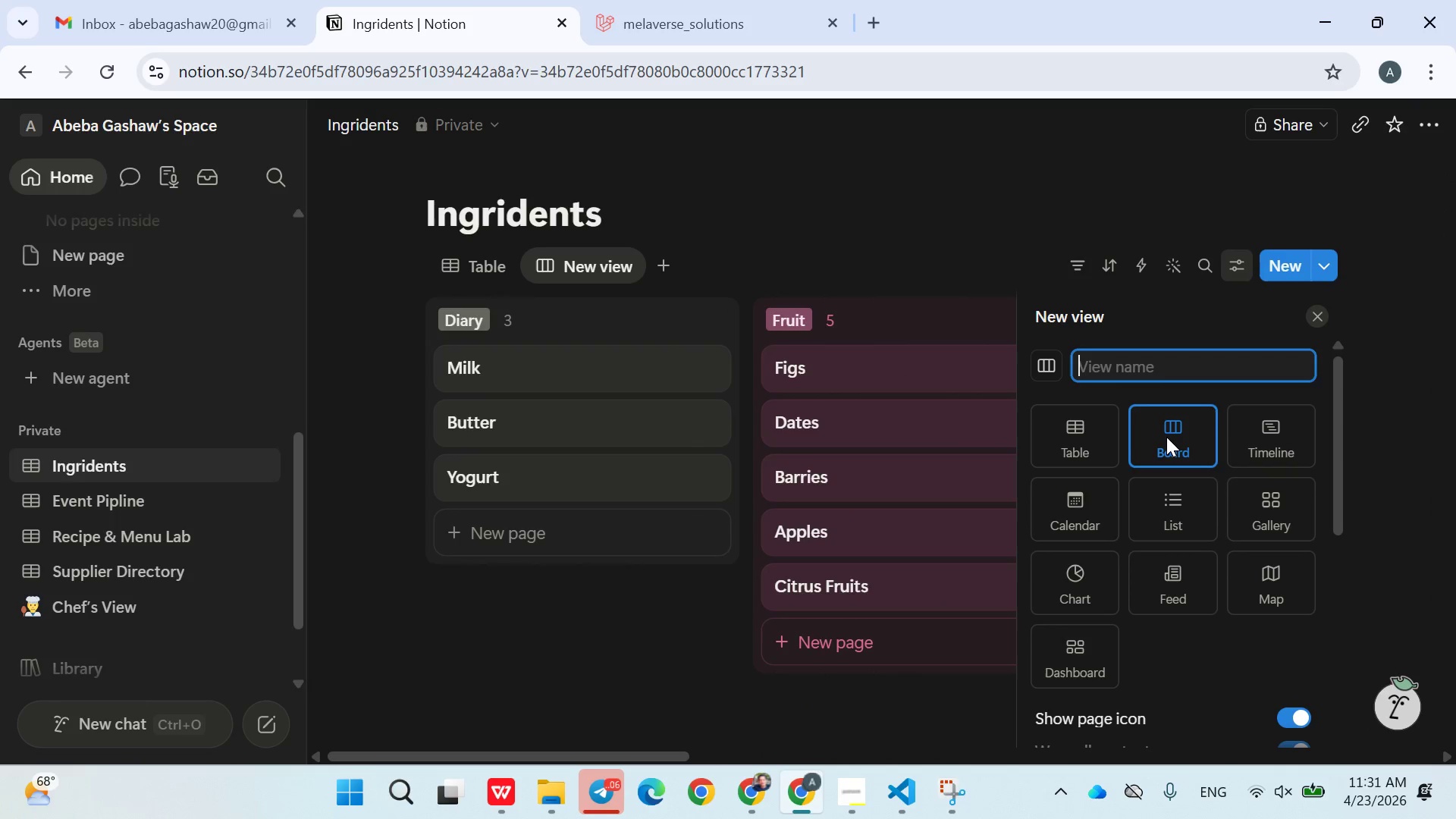 
wait(5.84)
 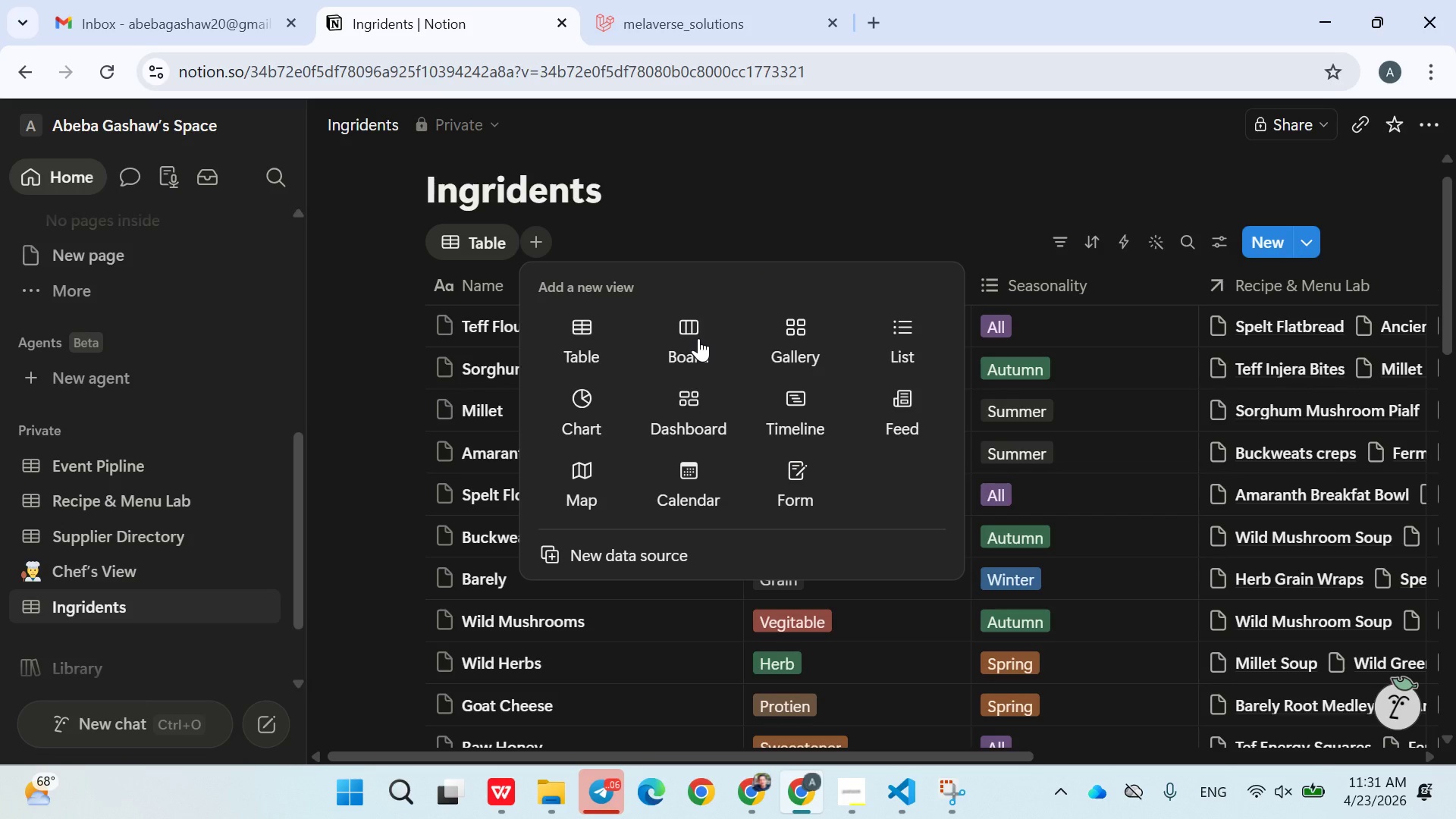 
type(Board)
 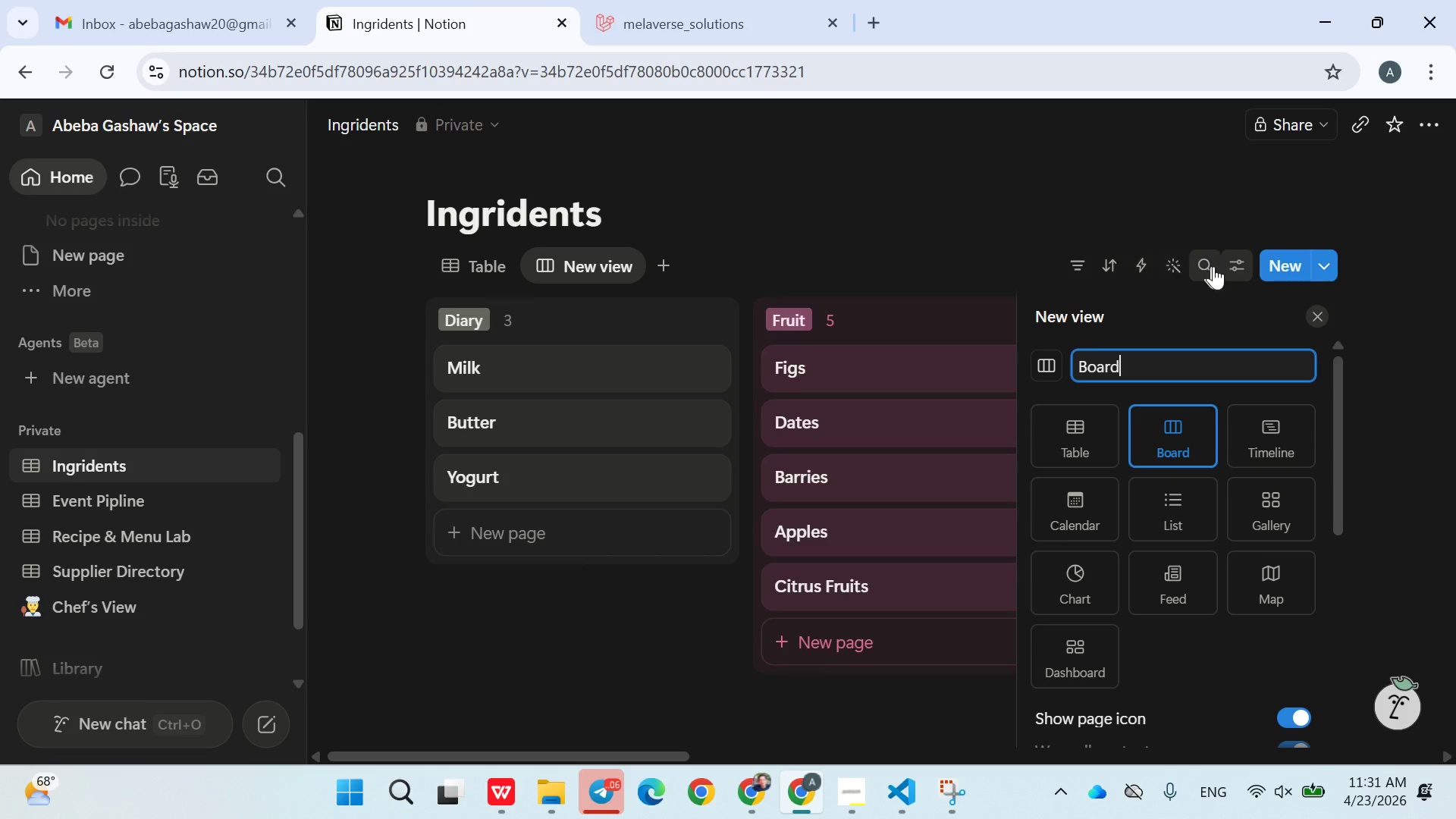 
left_click([1232, 264])
 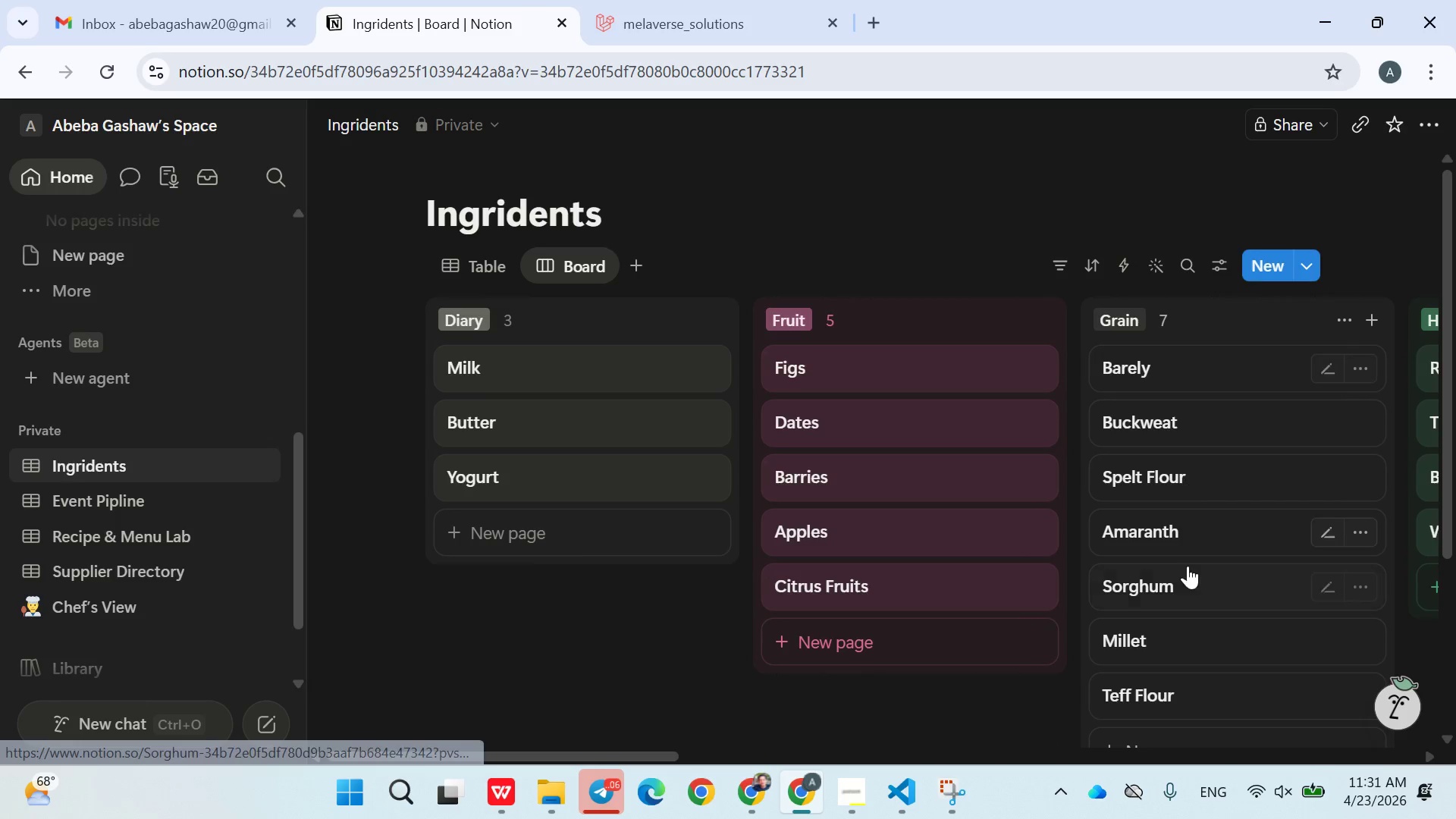 
left_click([1092, 205])
 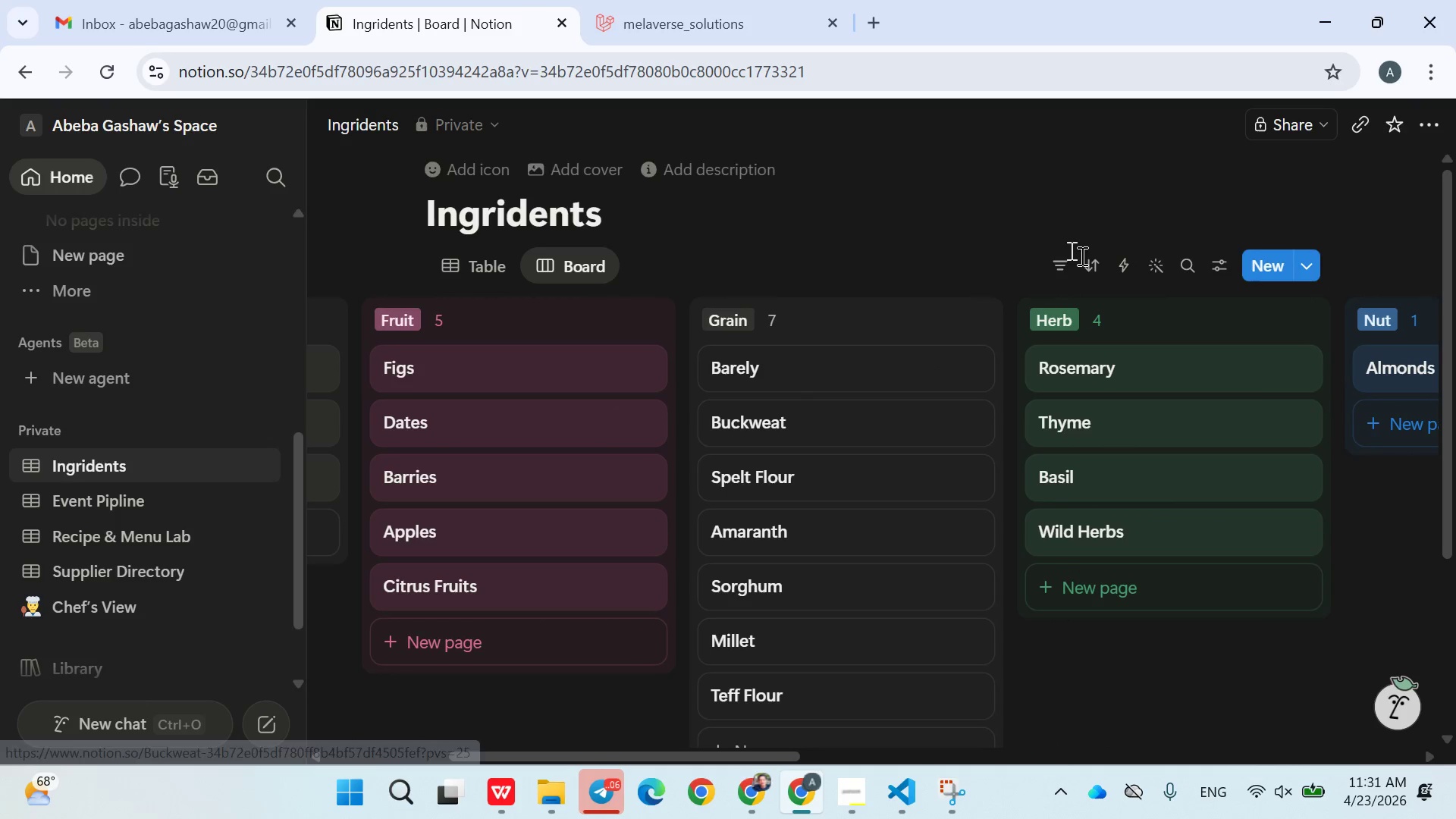 
left_click([1220, 277])
 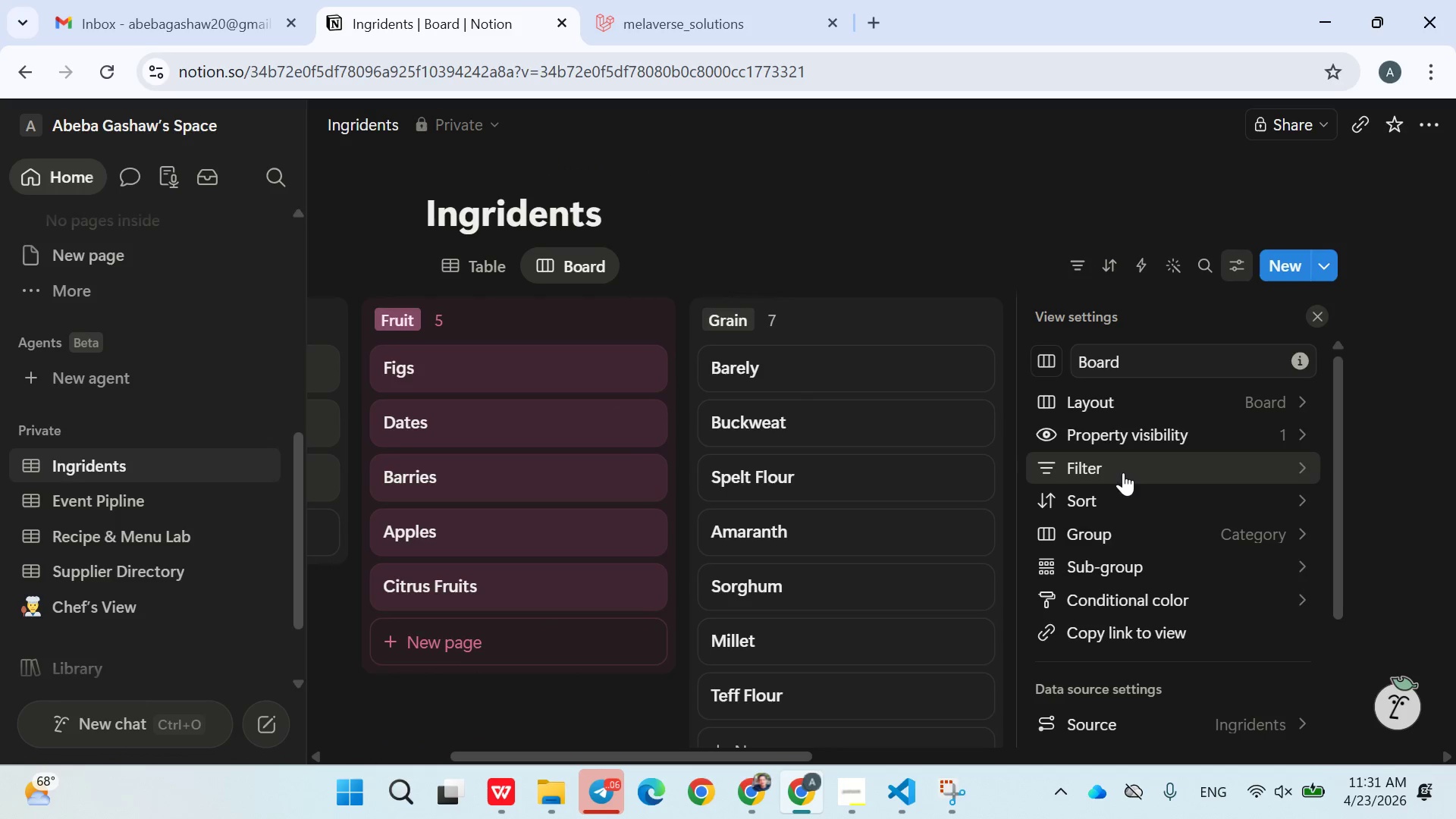 
left_click([1096, 481])
 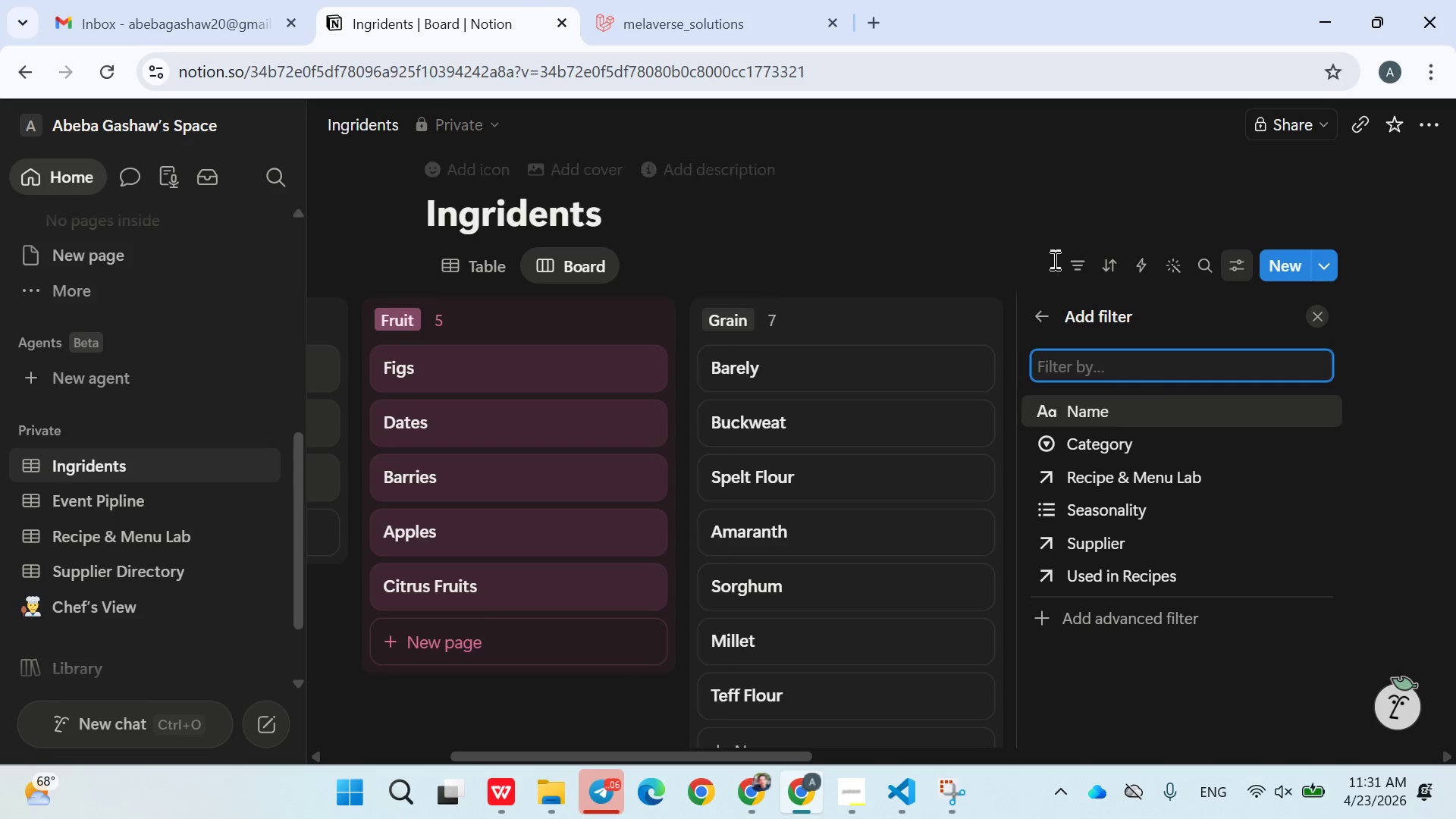 
left_click([1040, 314])
 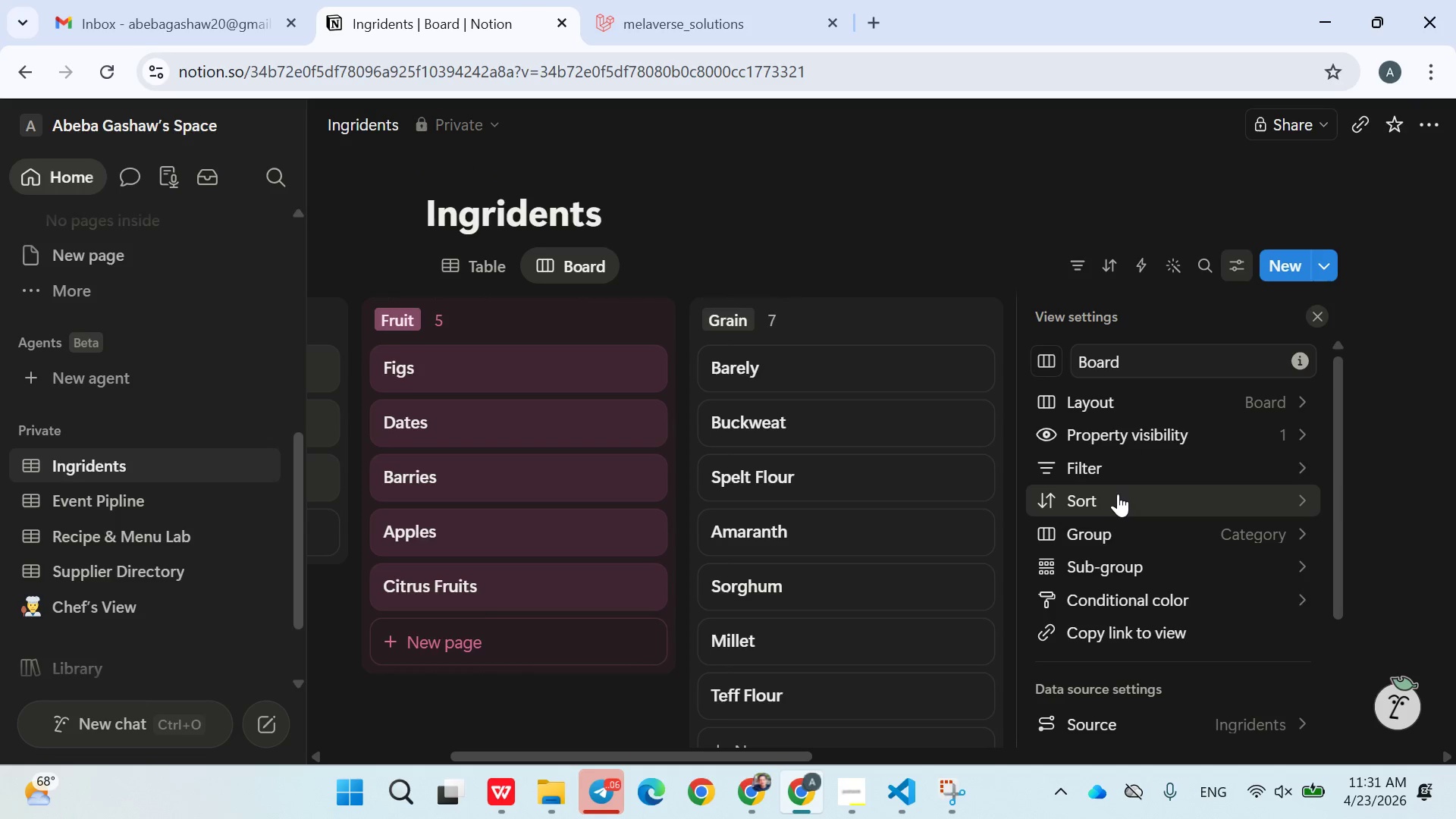 
left_click([1107, 538])
 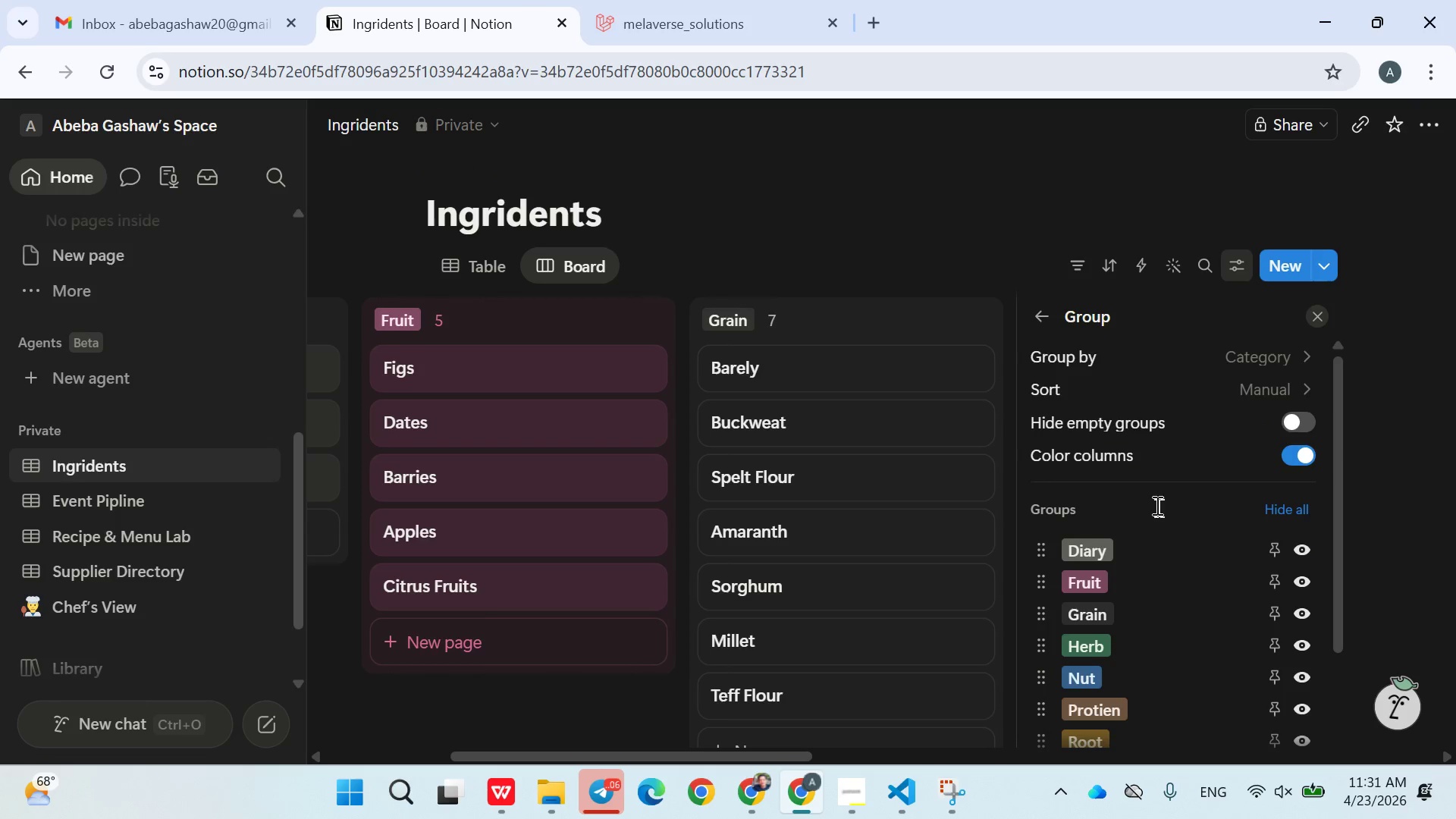 
left_click([1172, 358])
 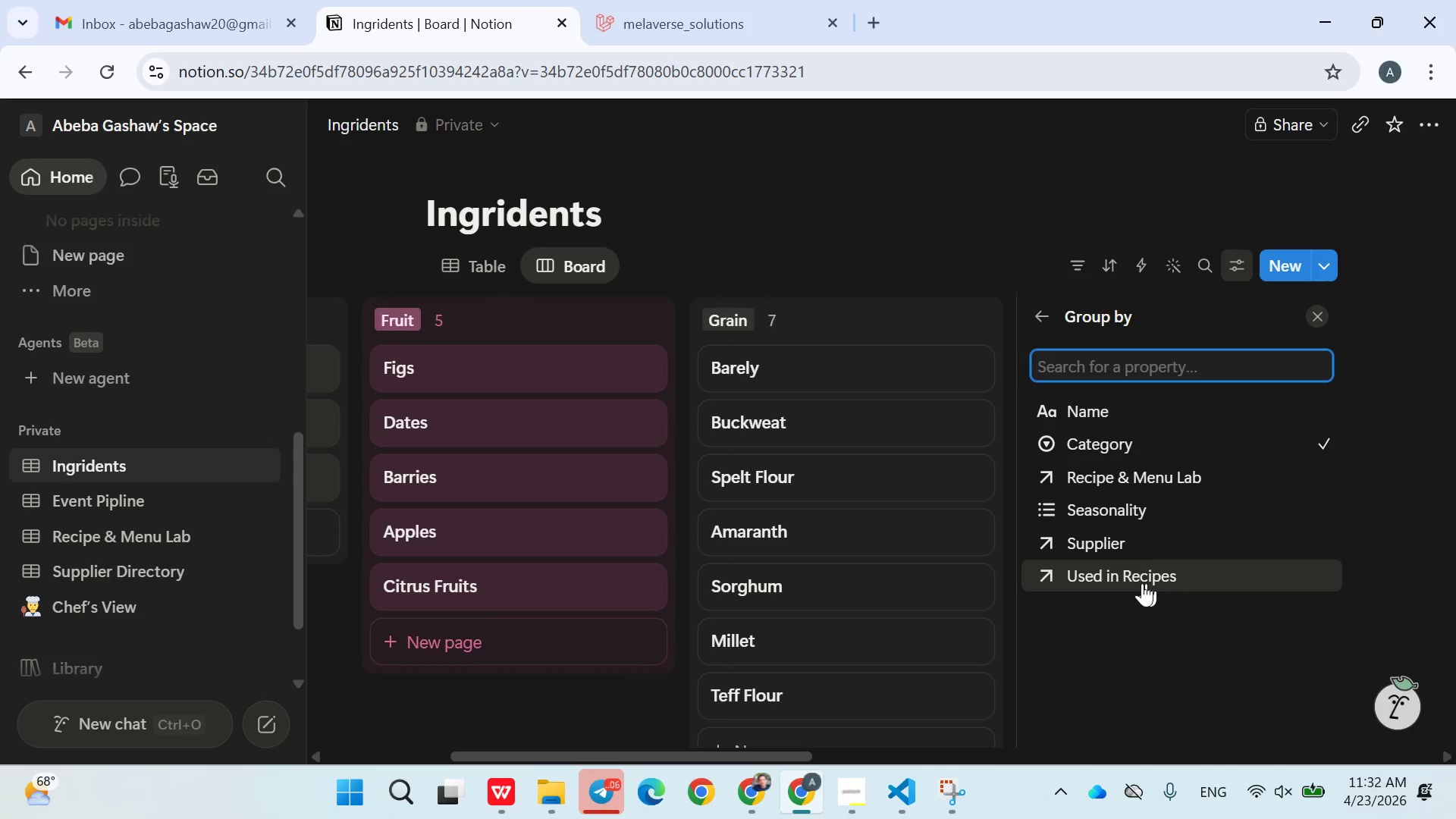 
left_click([1092, 443])
 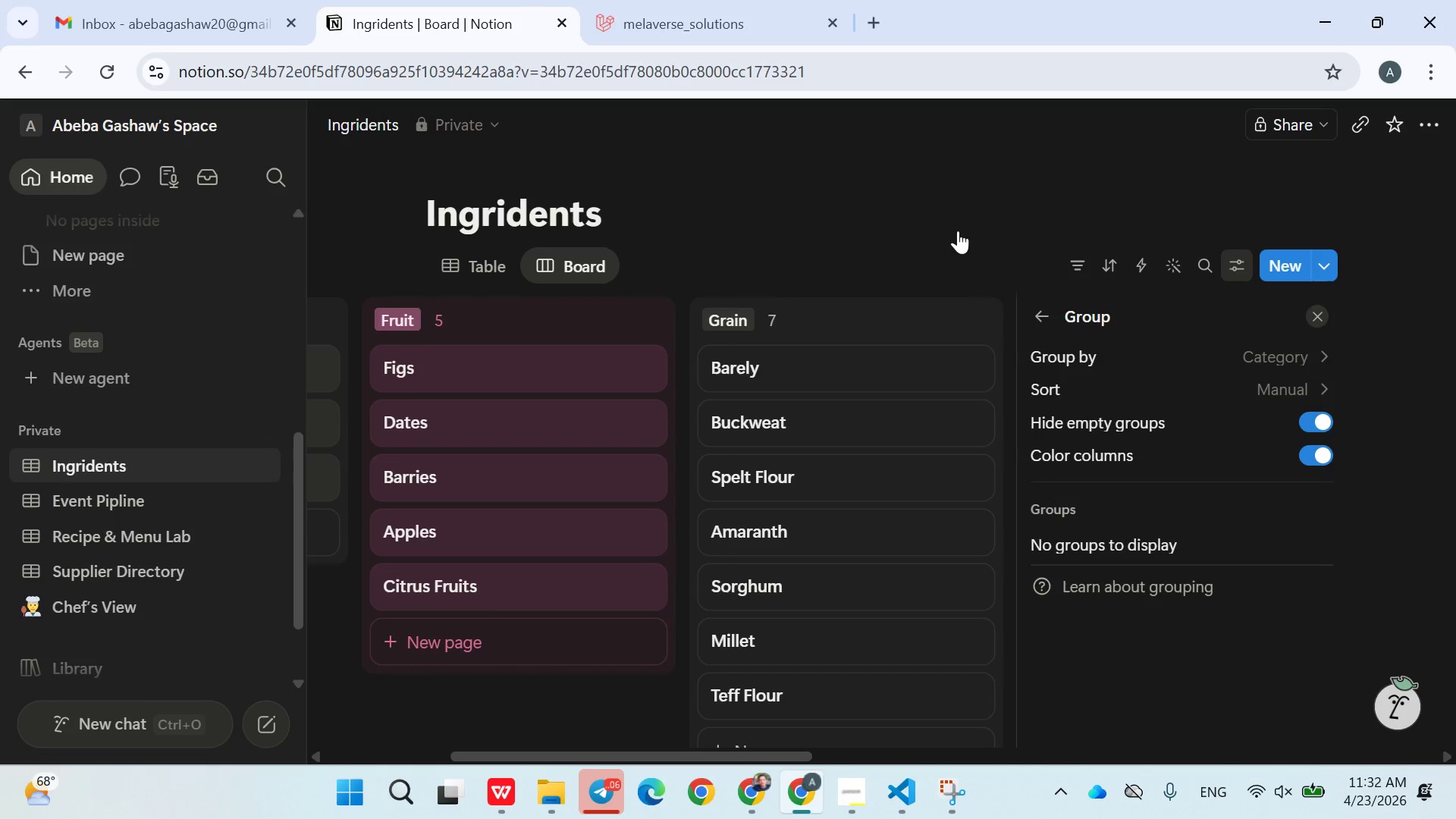 
left_click([958, 231])
 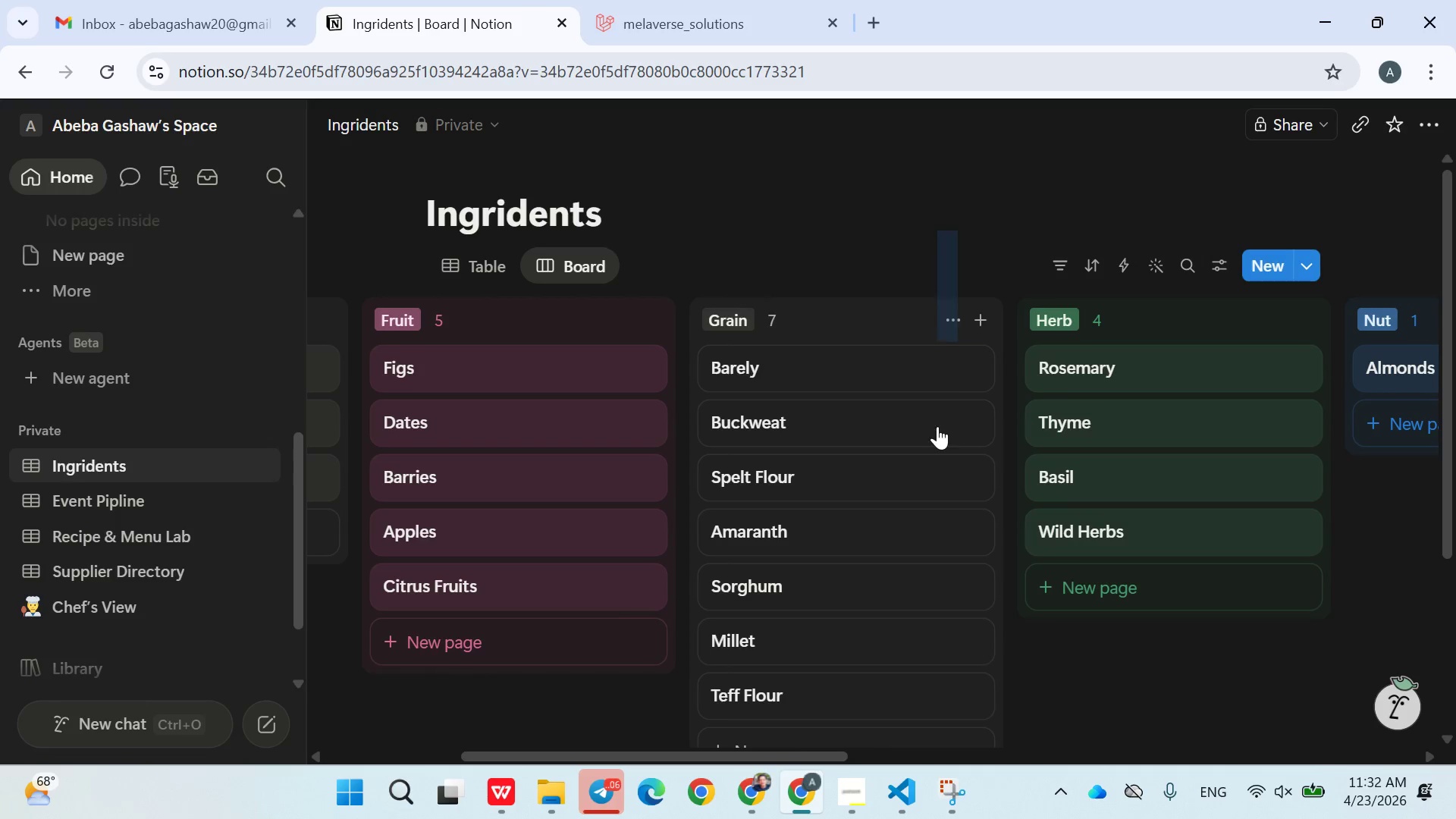 
left_click([958, 231])
 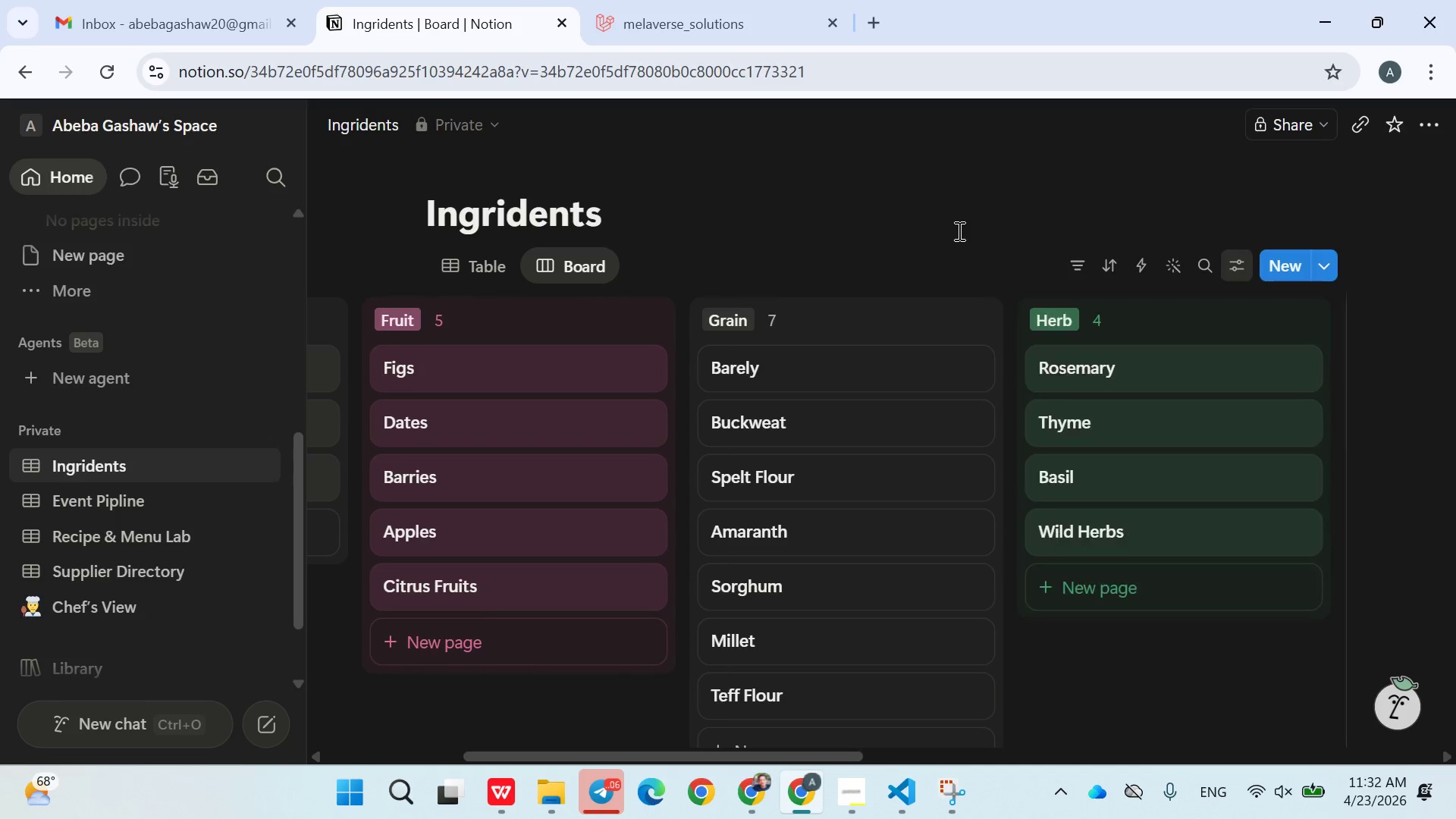 
left_click_drag(start_coordinate=[958, 231], to_coordinate=[921, 190])
 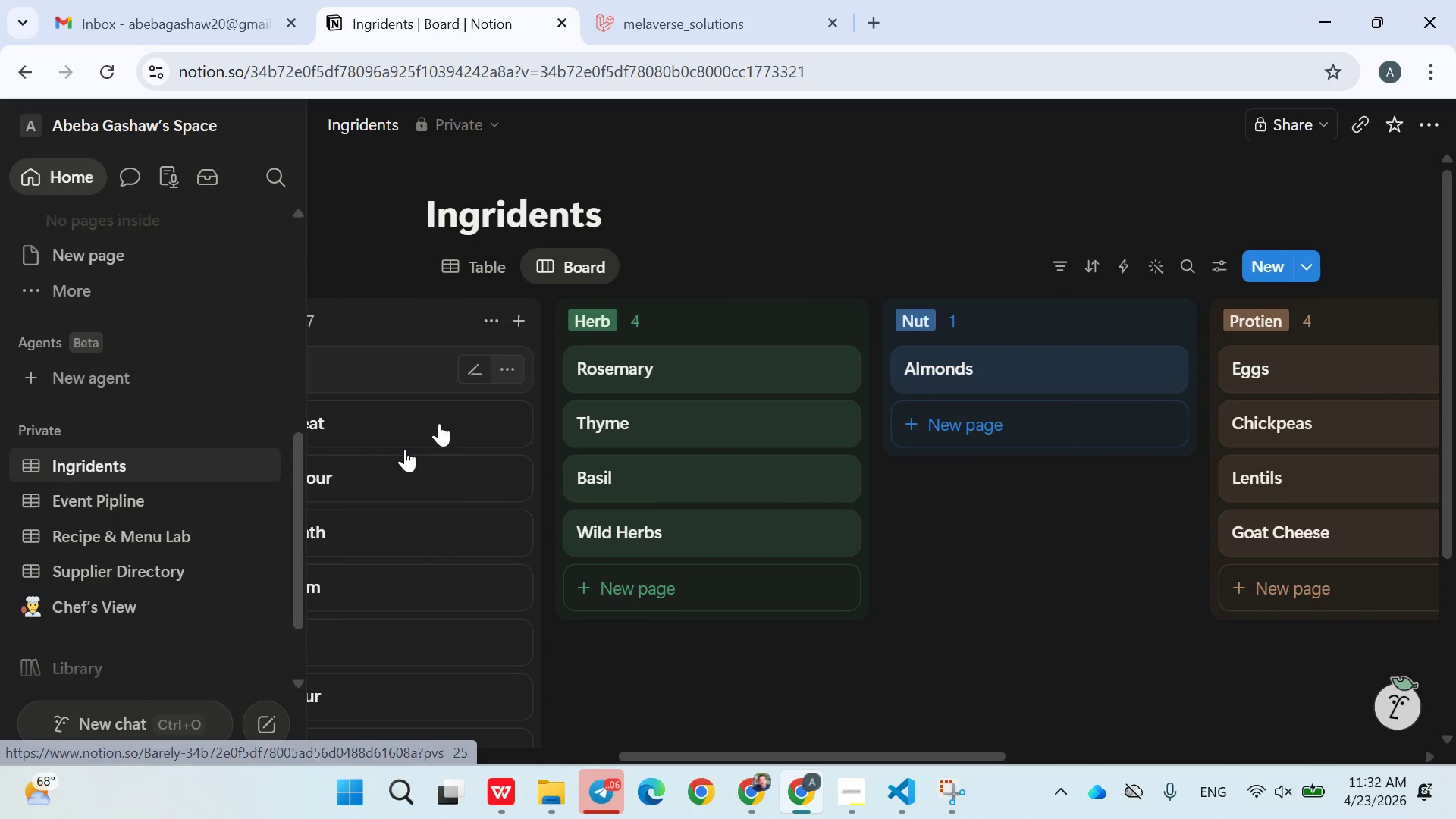 
left_click([921, 190])
 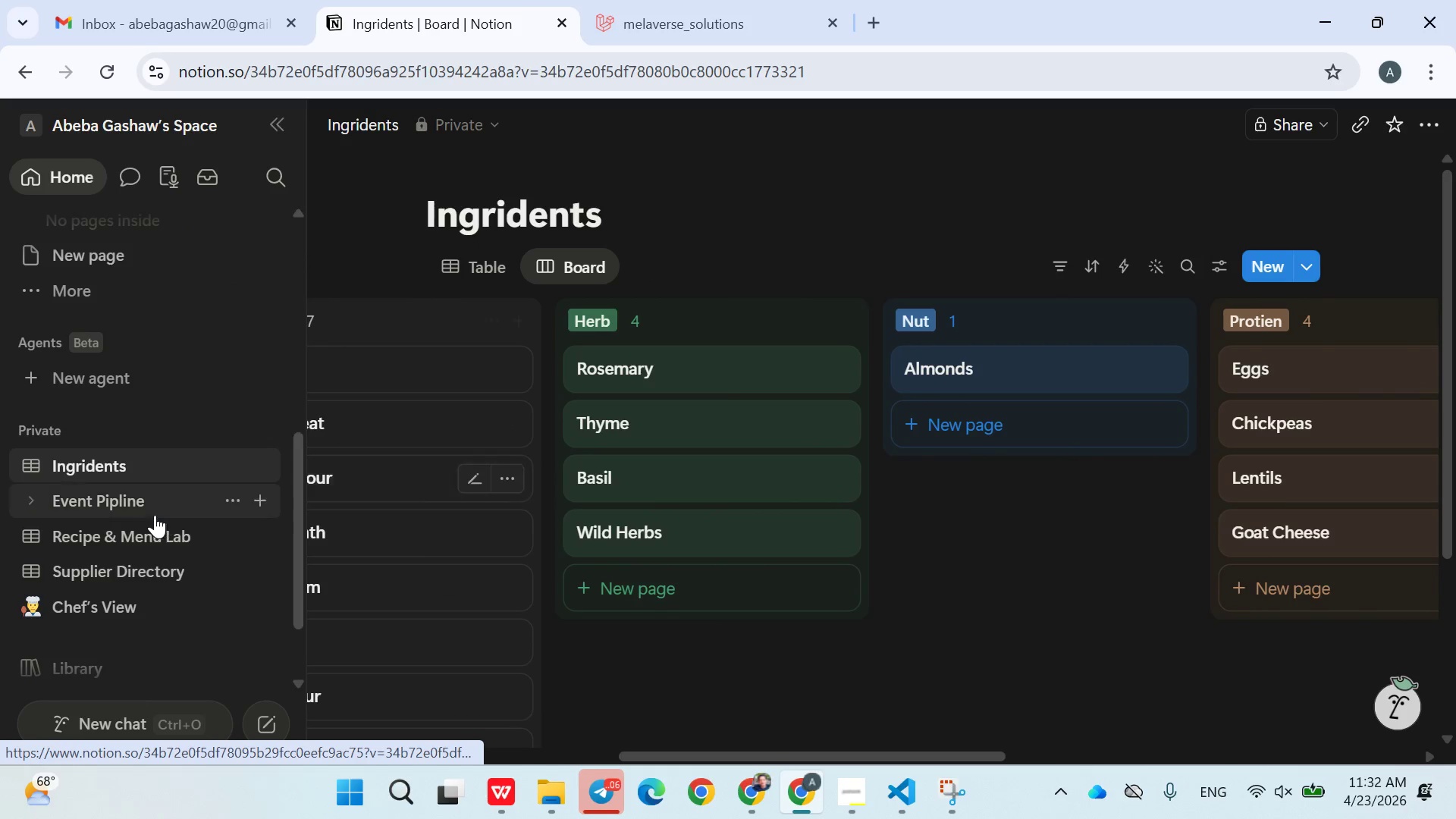 
left_click([146, 507])
 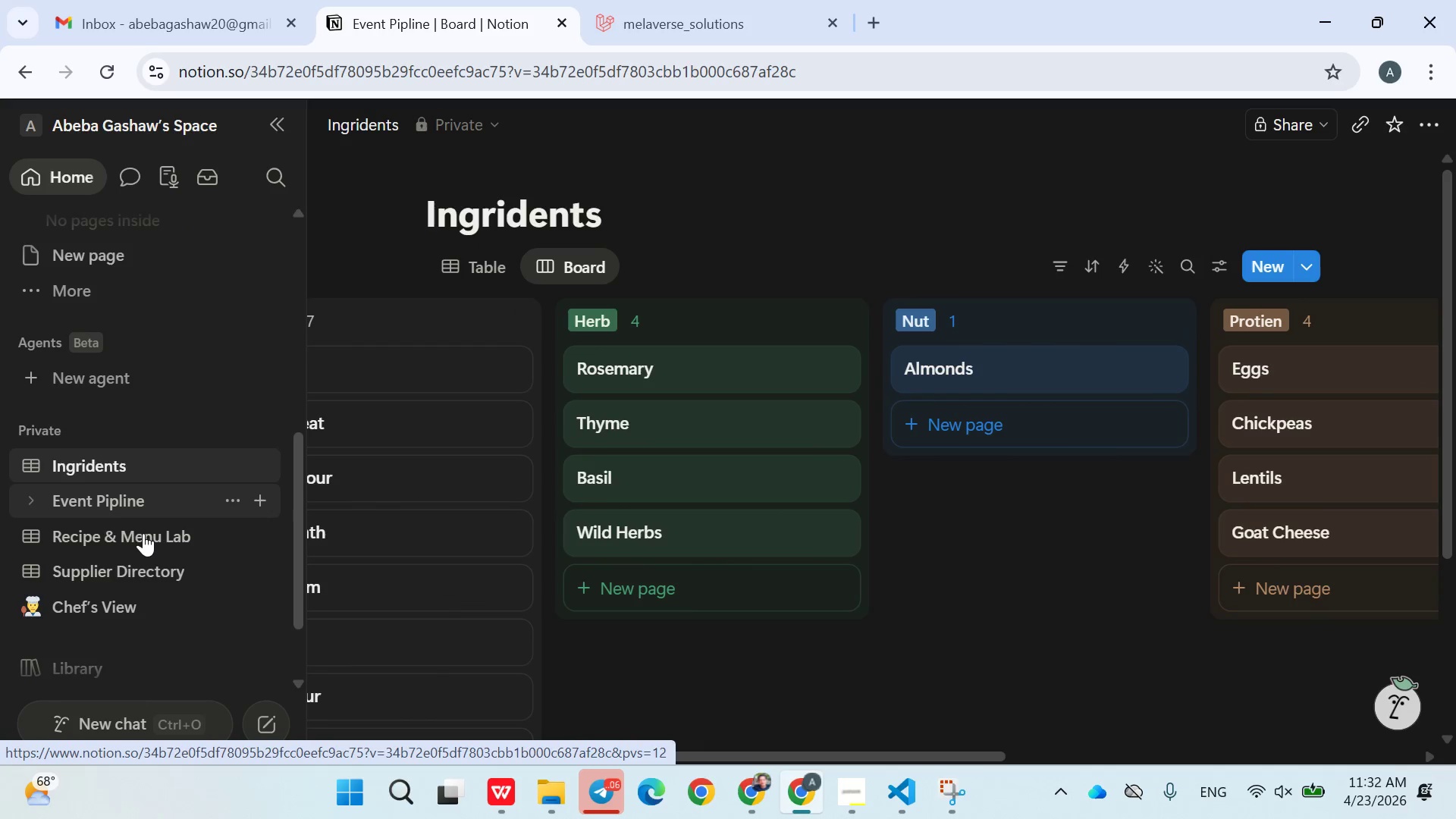 
left_click([143, 533])
 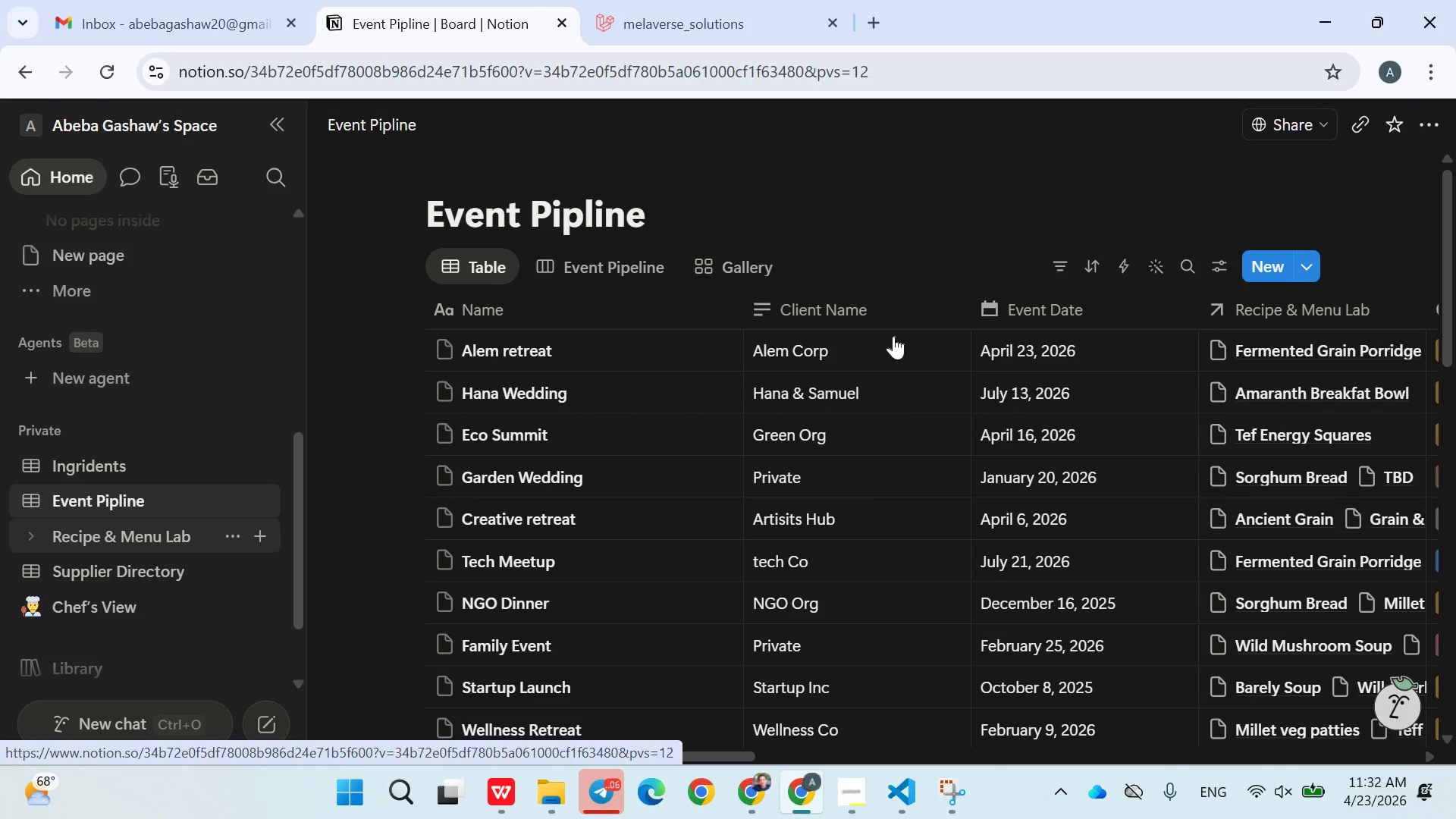 
mouse_move([939, 437])
 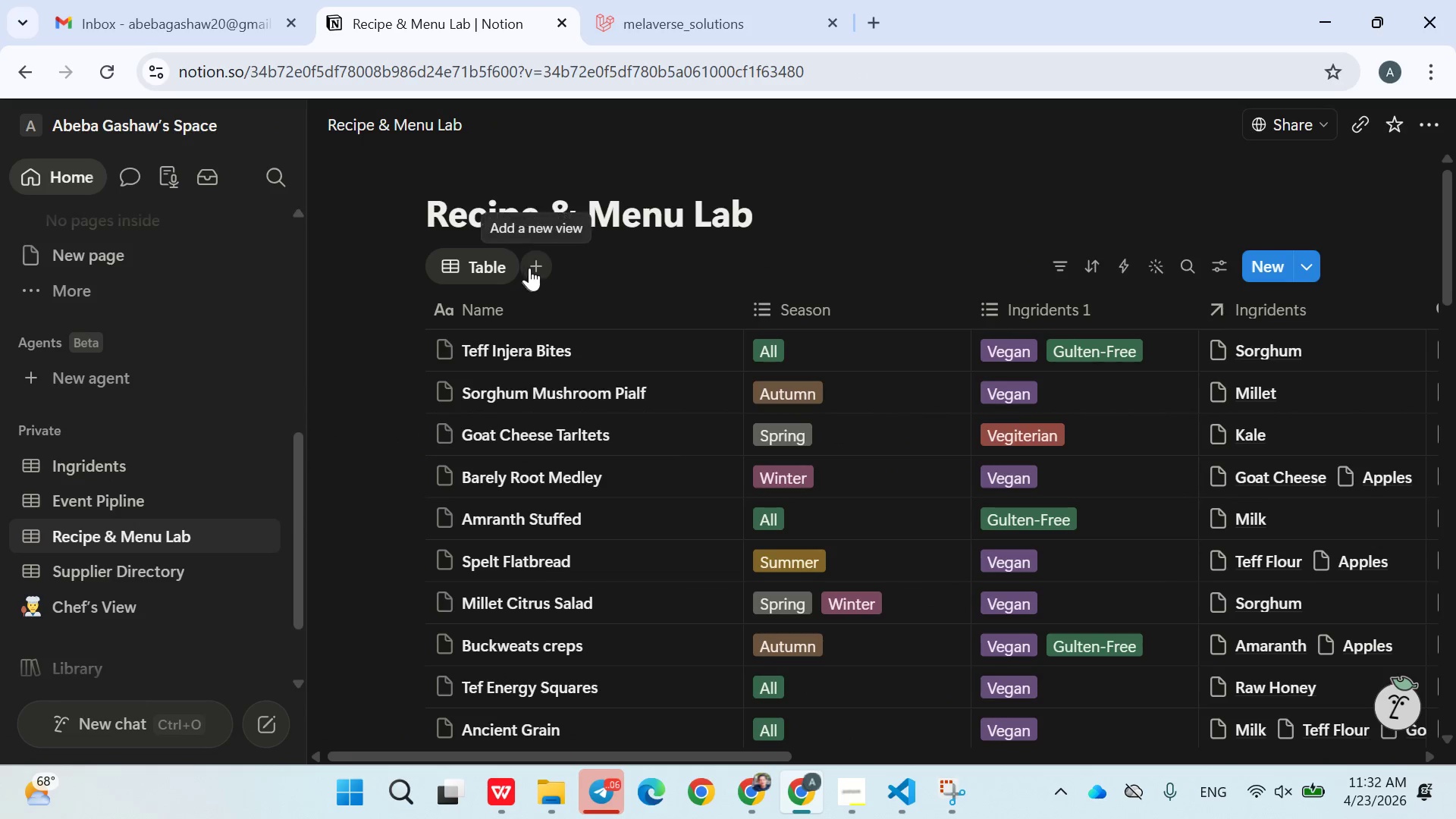 
left_click([533, 267])
 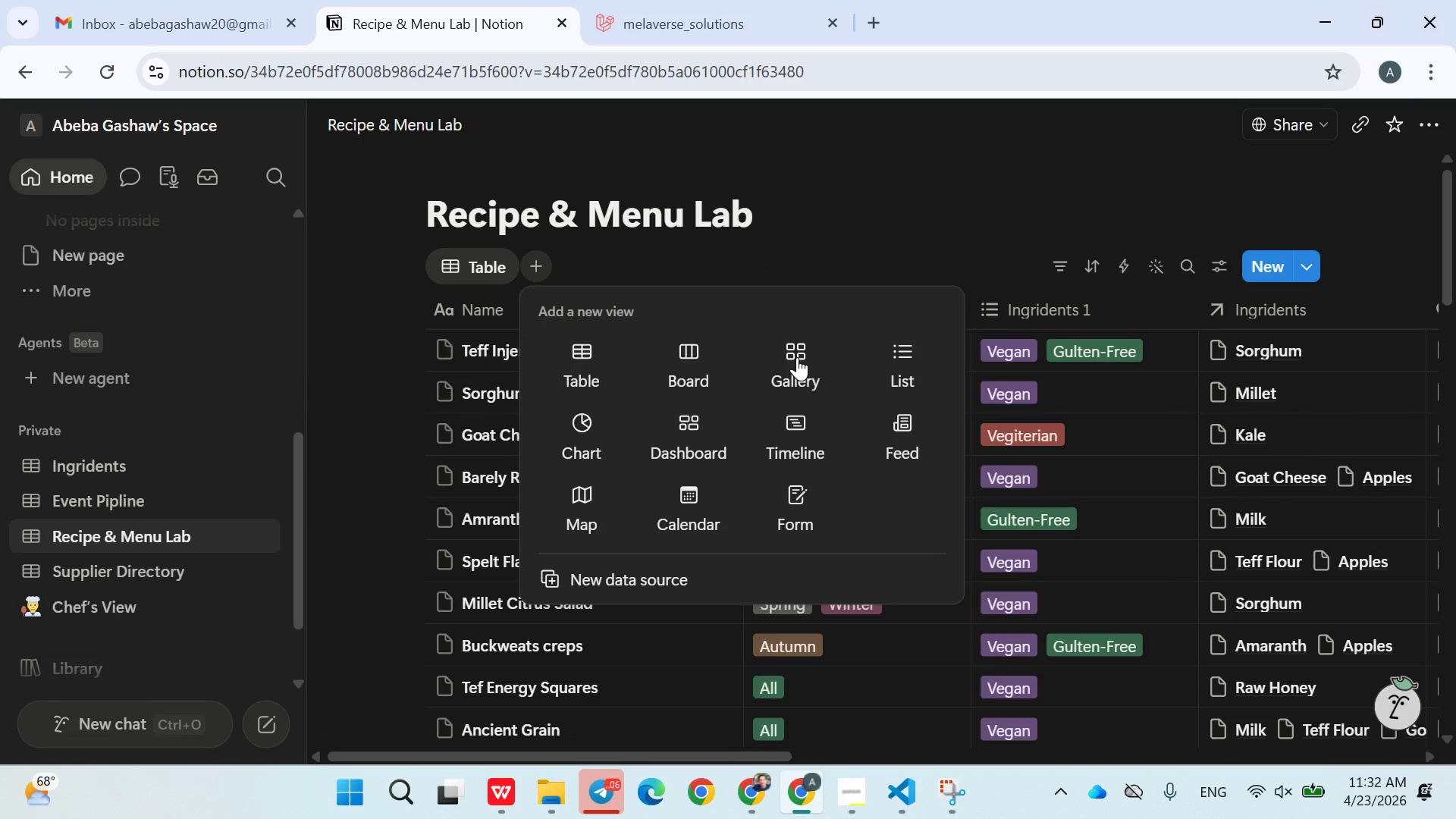 
left_click([799, 357])
 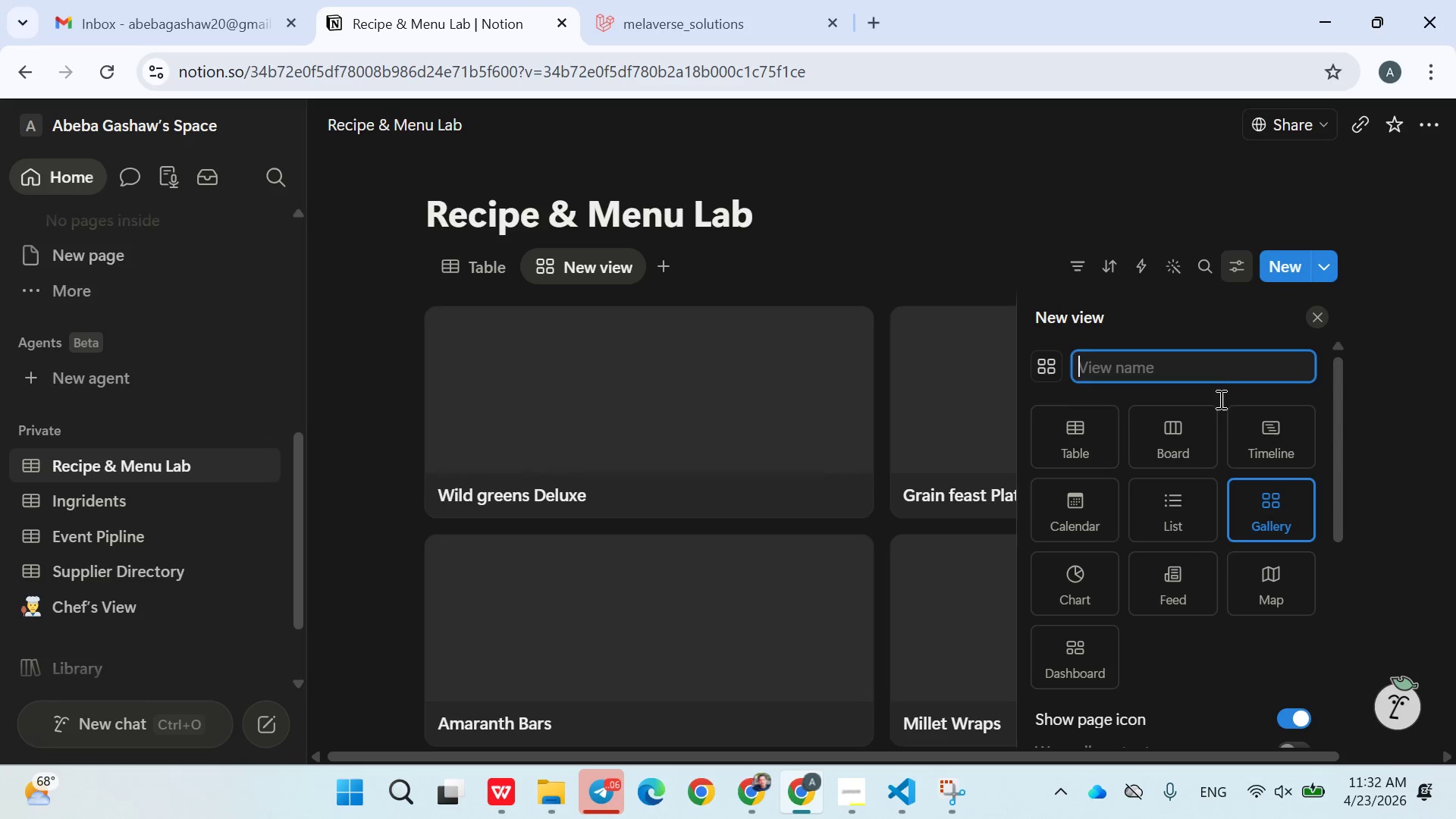 
type(List View)
 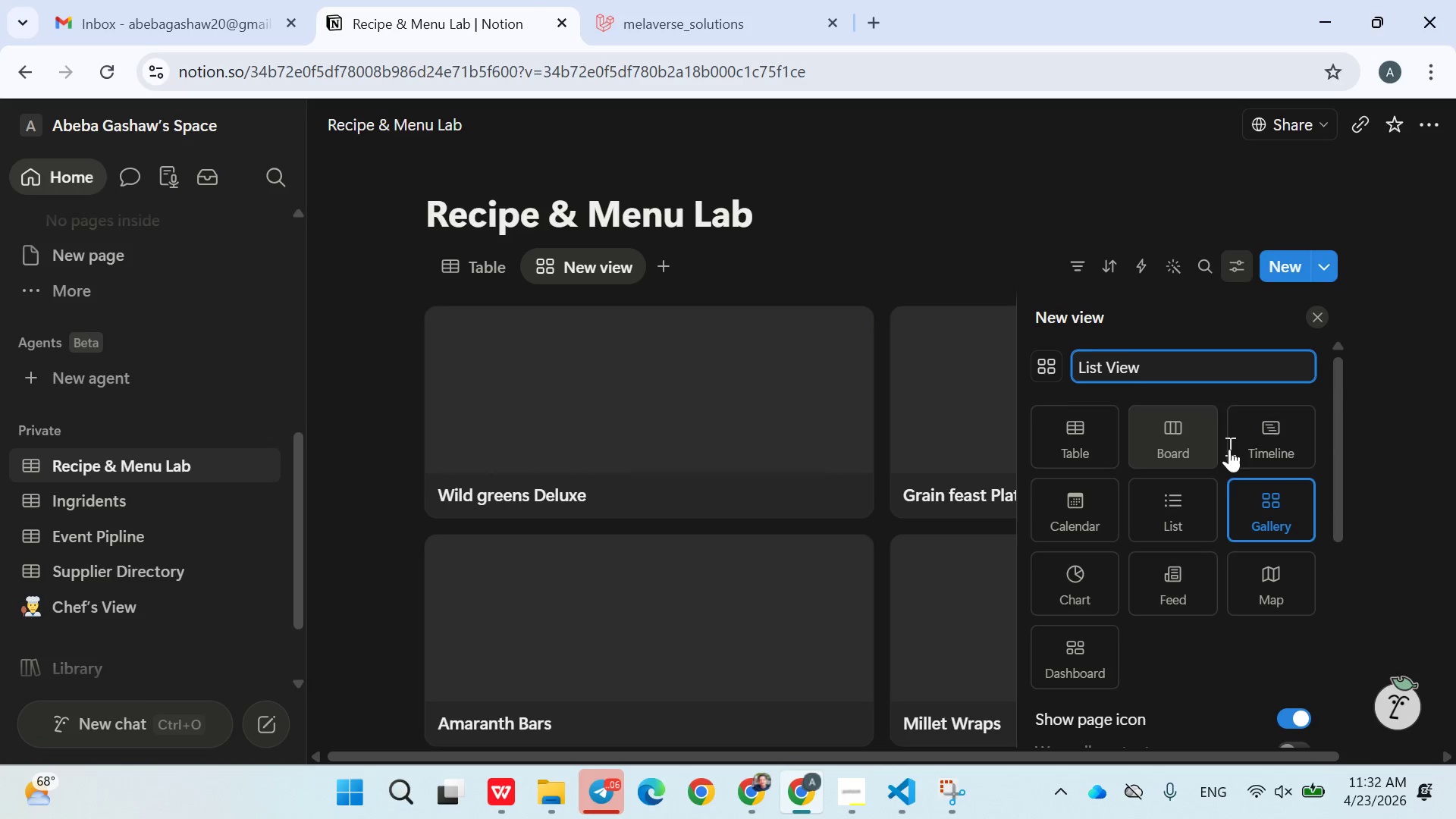 
double_click([1088, 367])
 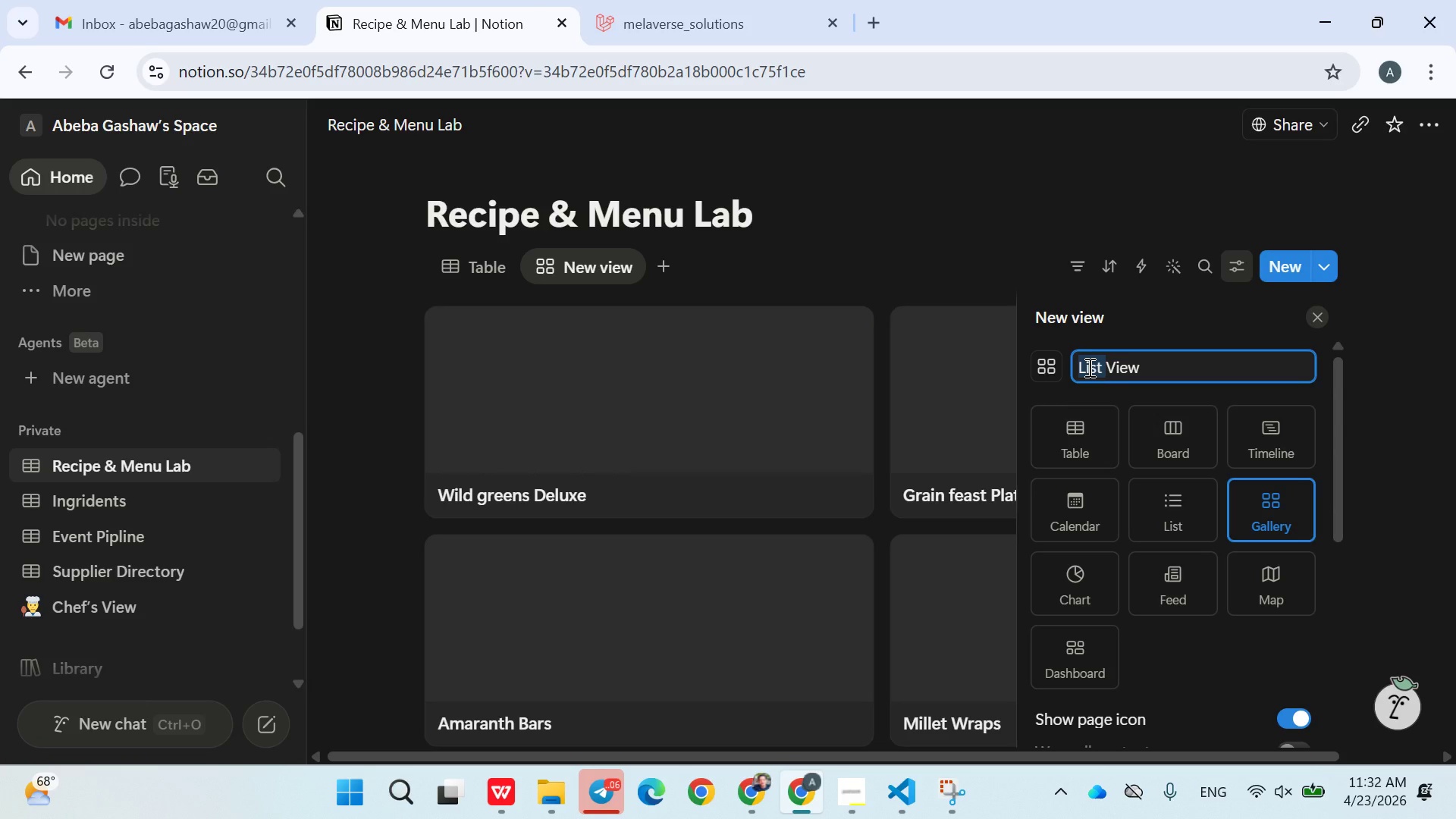 
type(Gallery )
 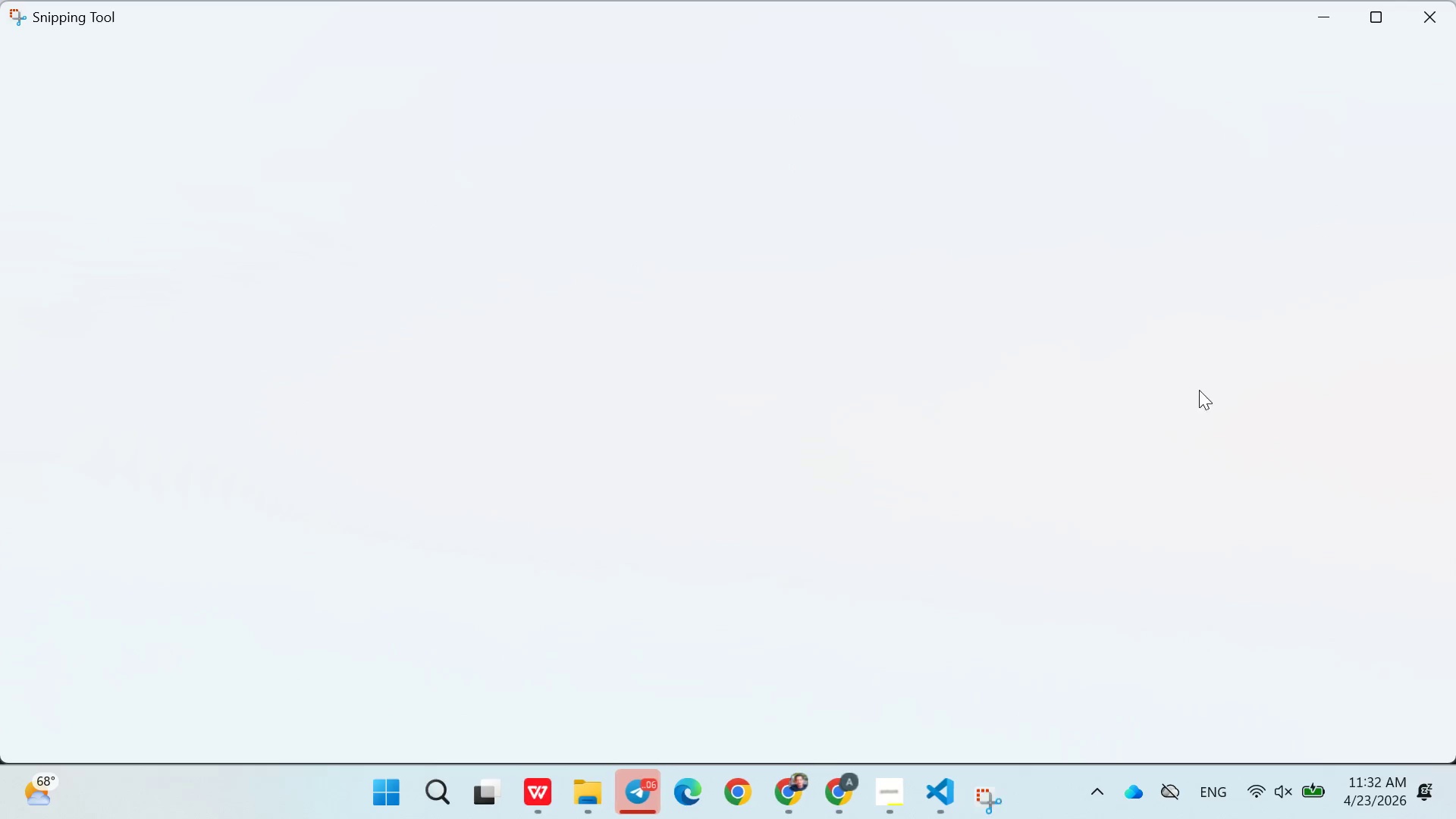 
wait(6.31)
 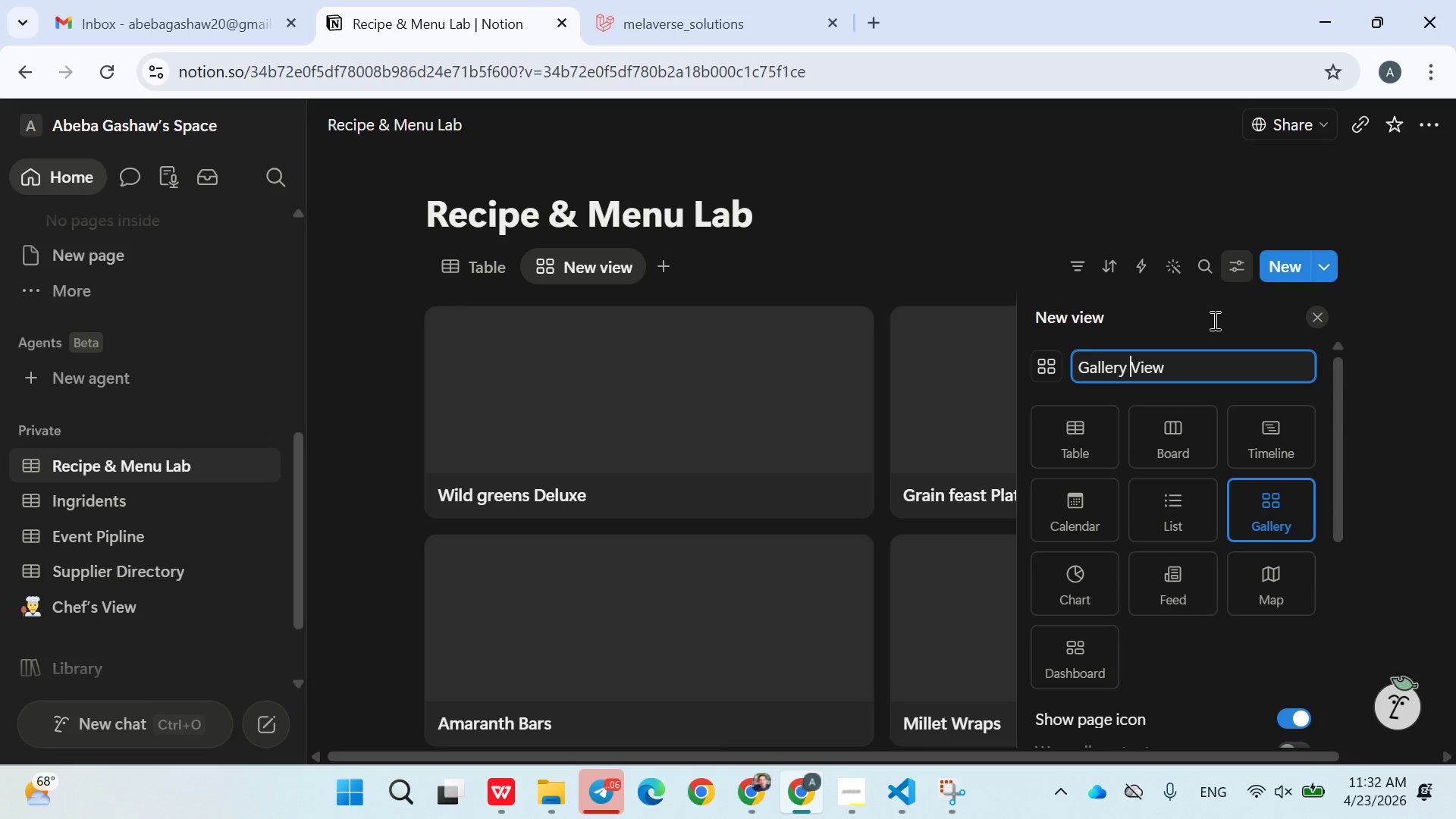 
left_click([846, 776])
 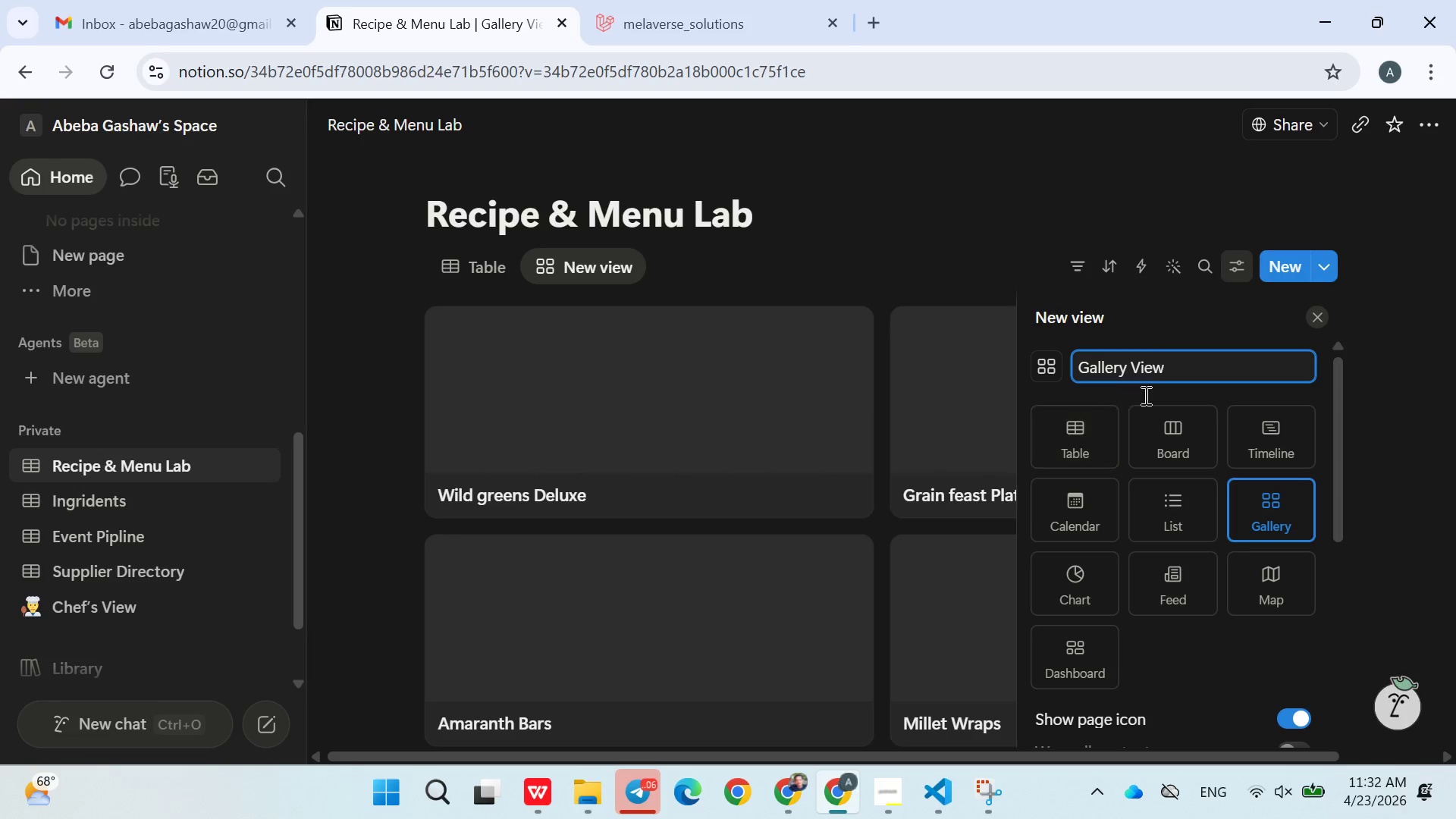 
left_click([1175, 370])
 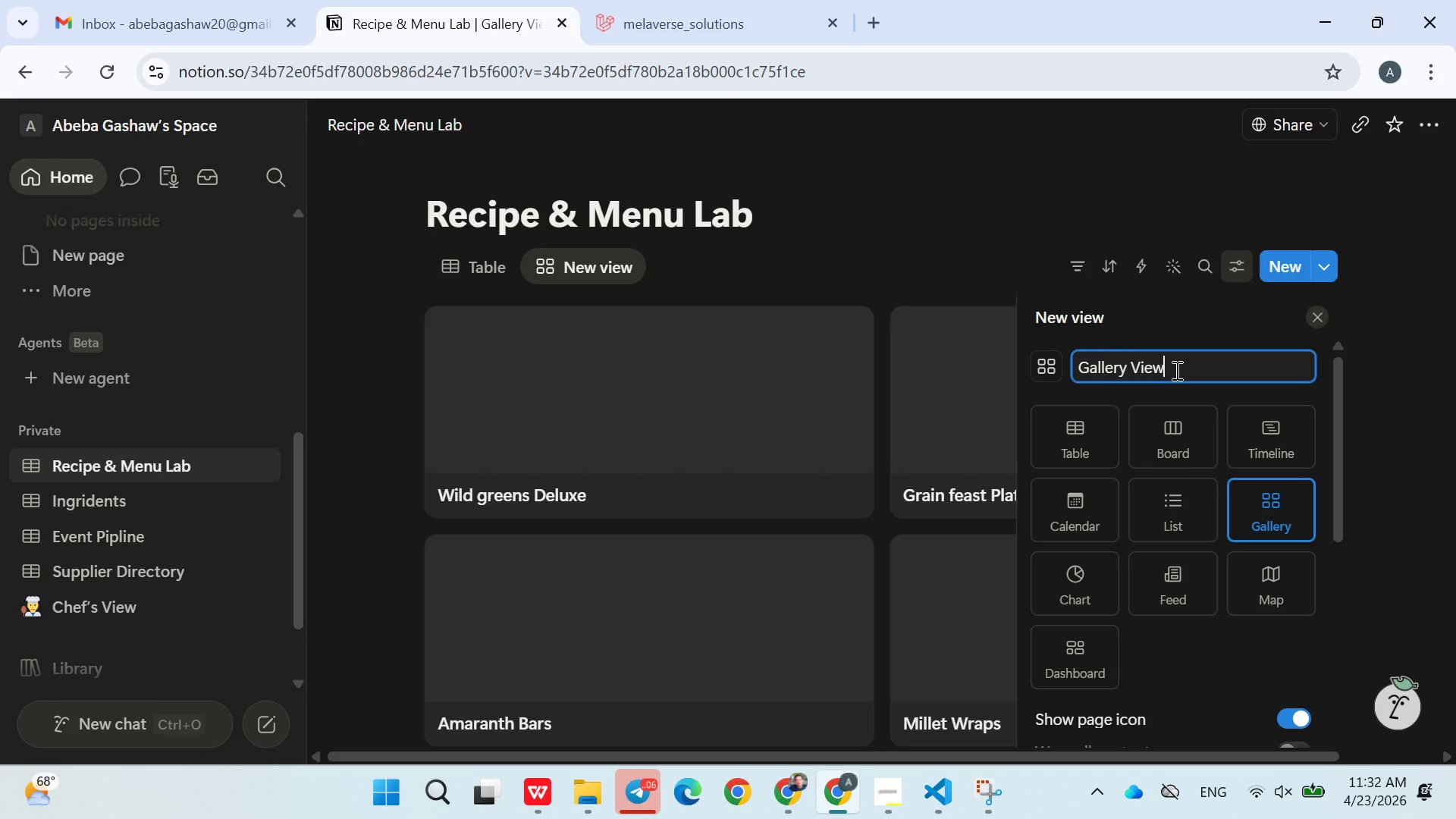 
key(Enter)
 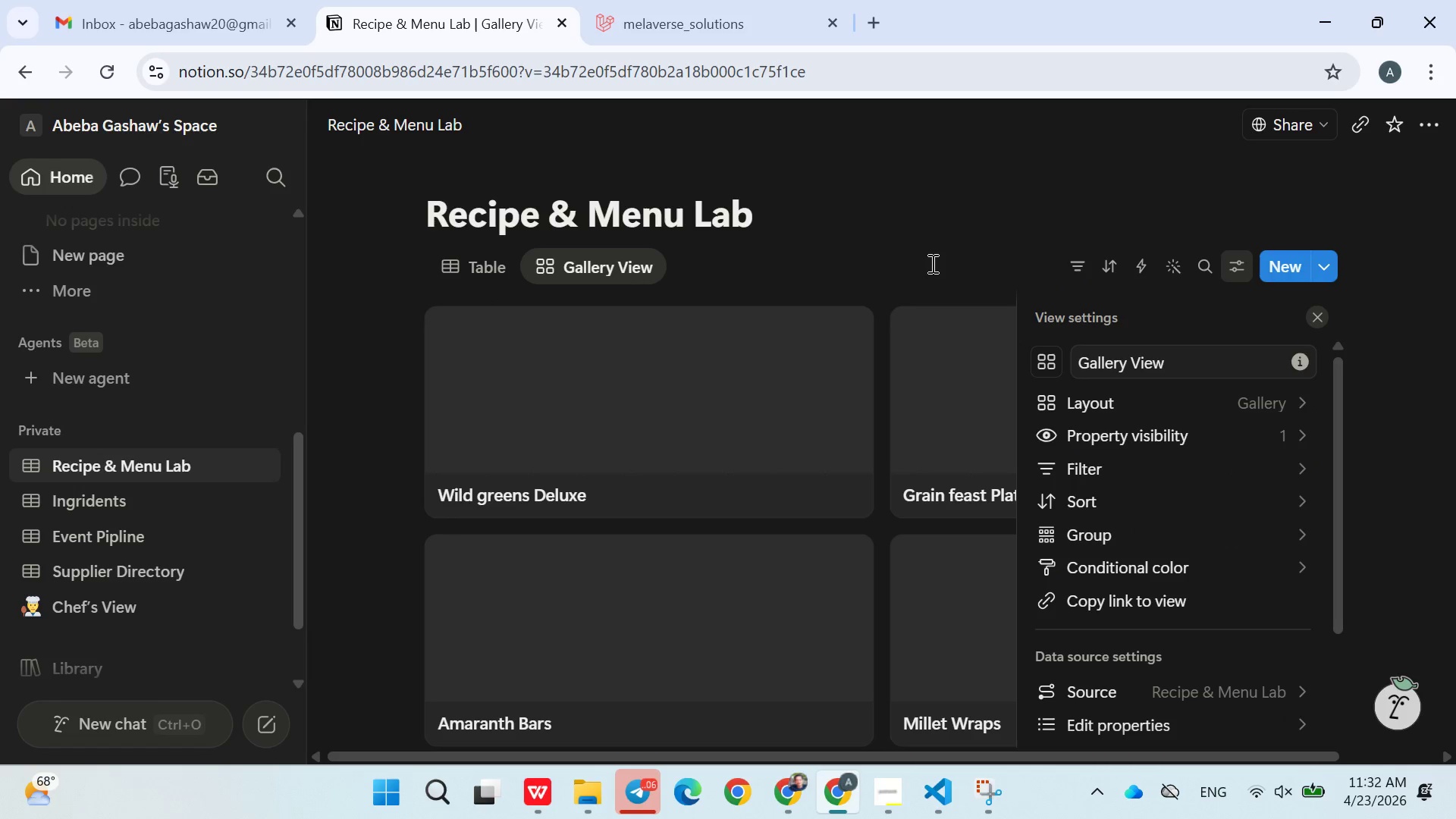 
left_click([927, 256])
 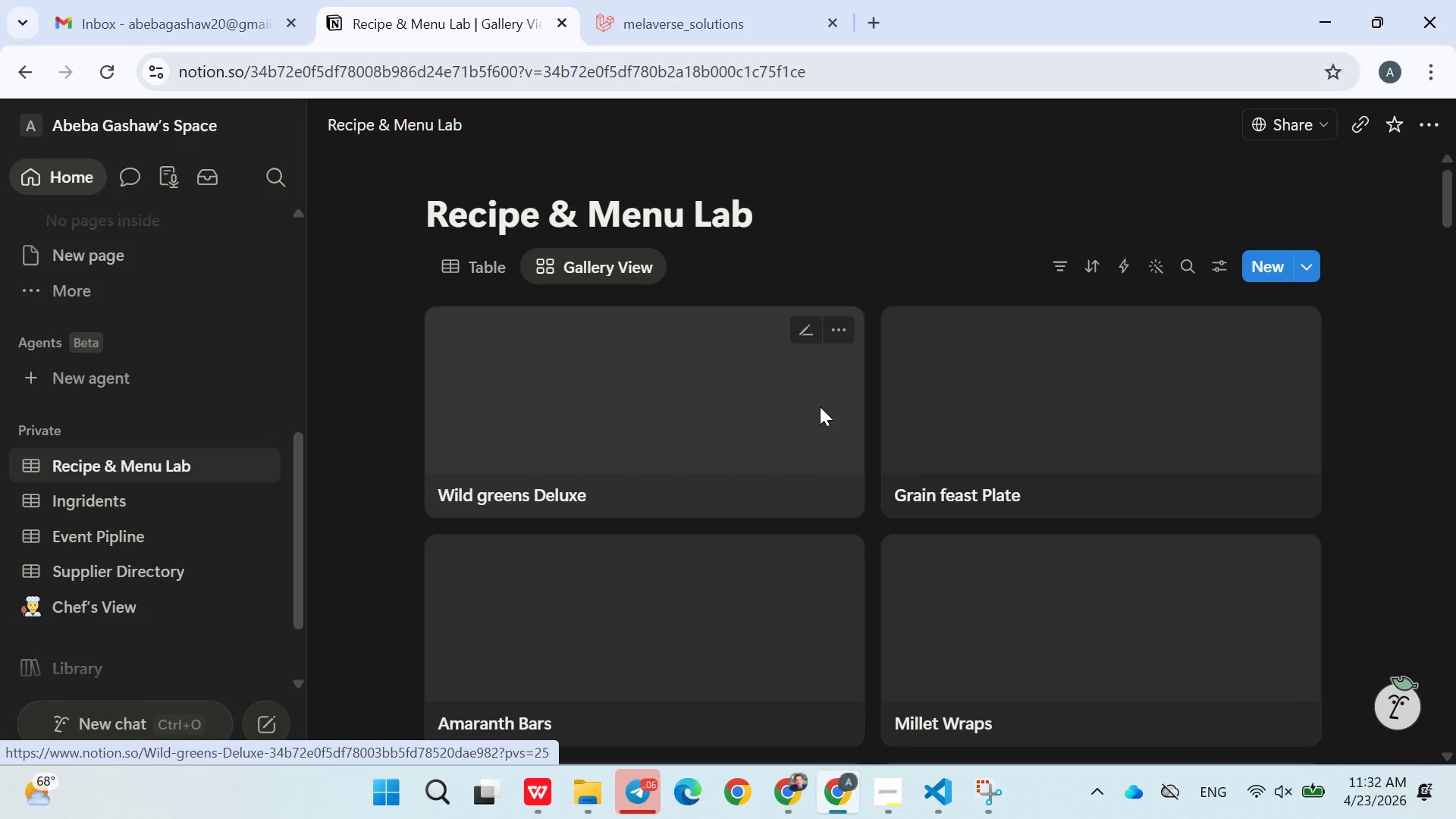 
wait(11.09)
 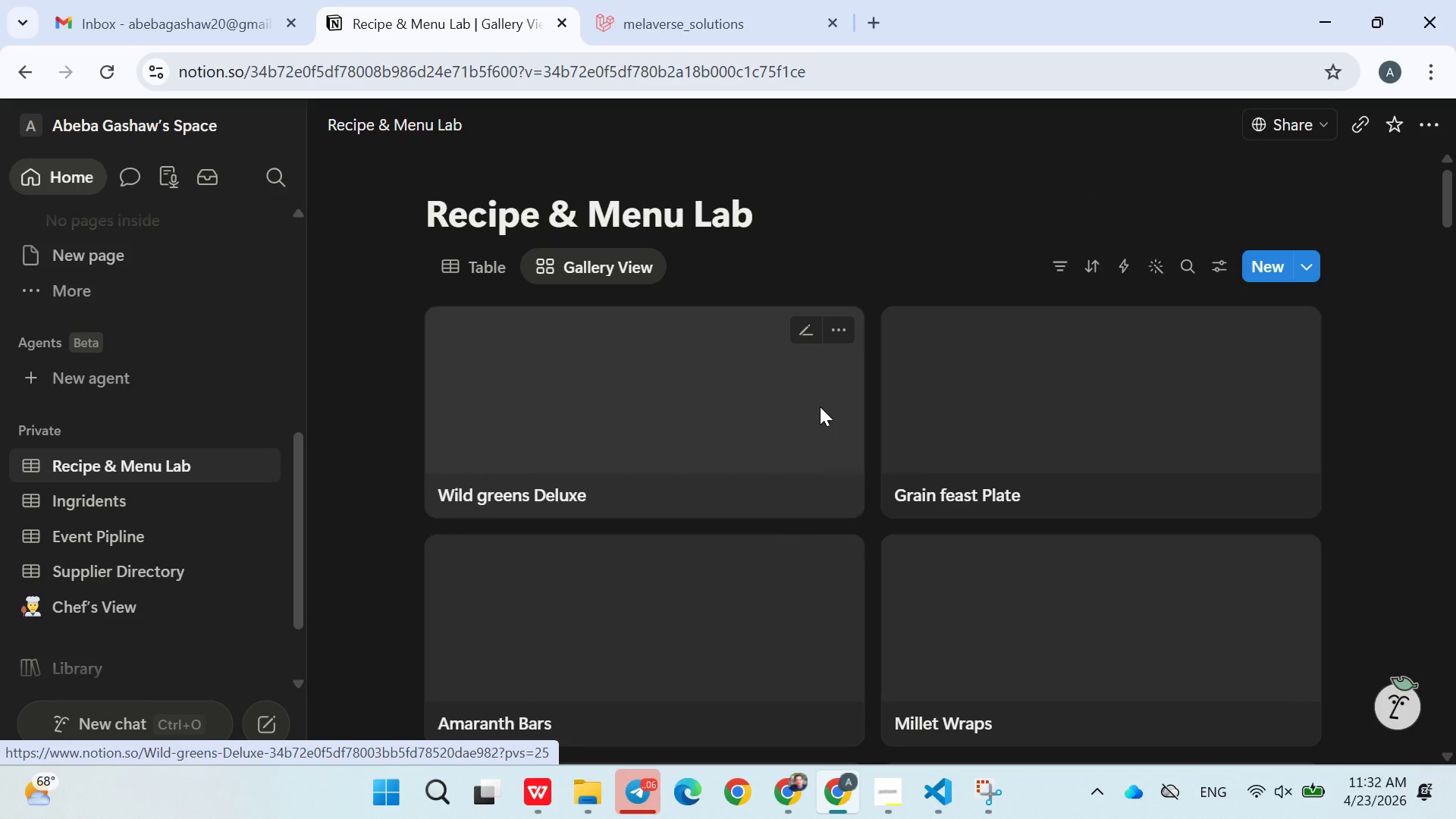 
scroll: coordinate [634, 507], scroll_direction: down, amount: 15.0
 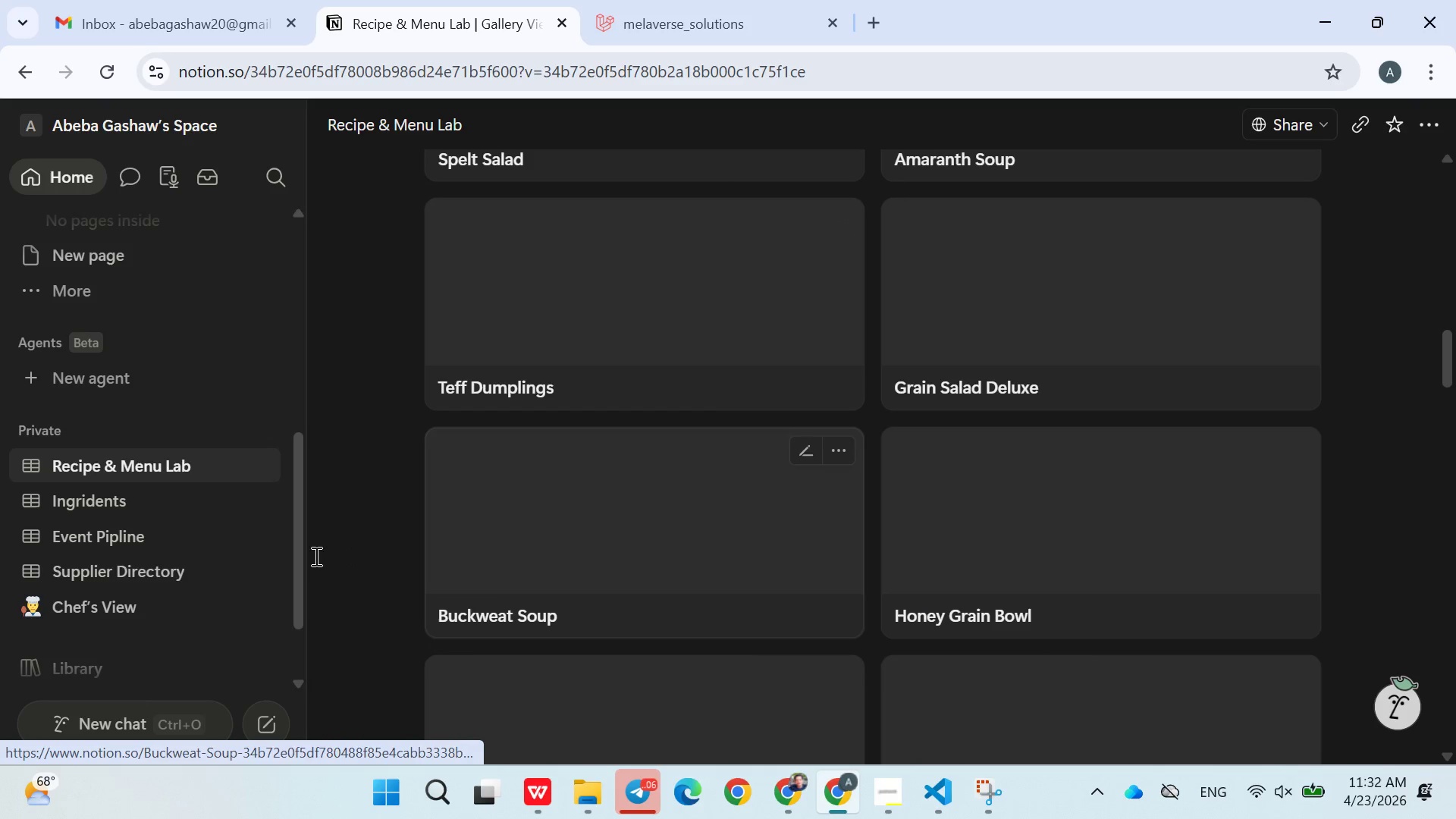 
mouse_move([158, 554])
 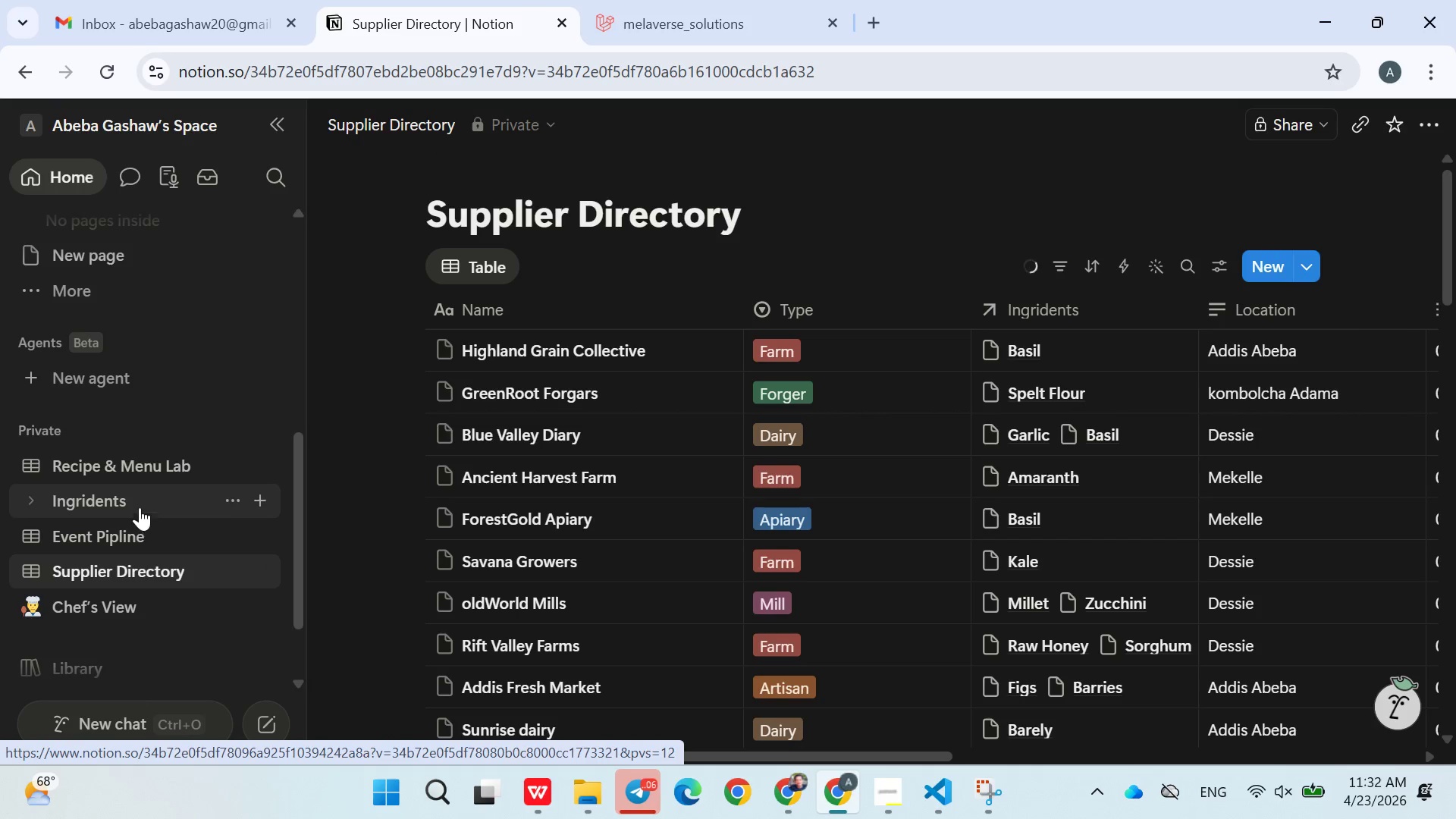 
scroll: coordinate [629, 587], scroll_direction: down, amount: 5.0
 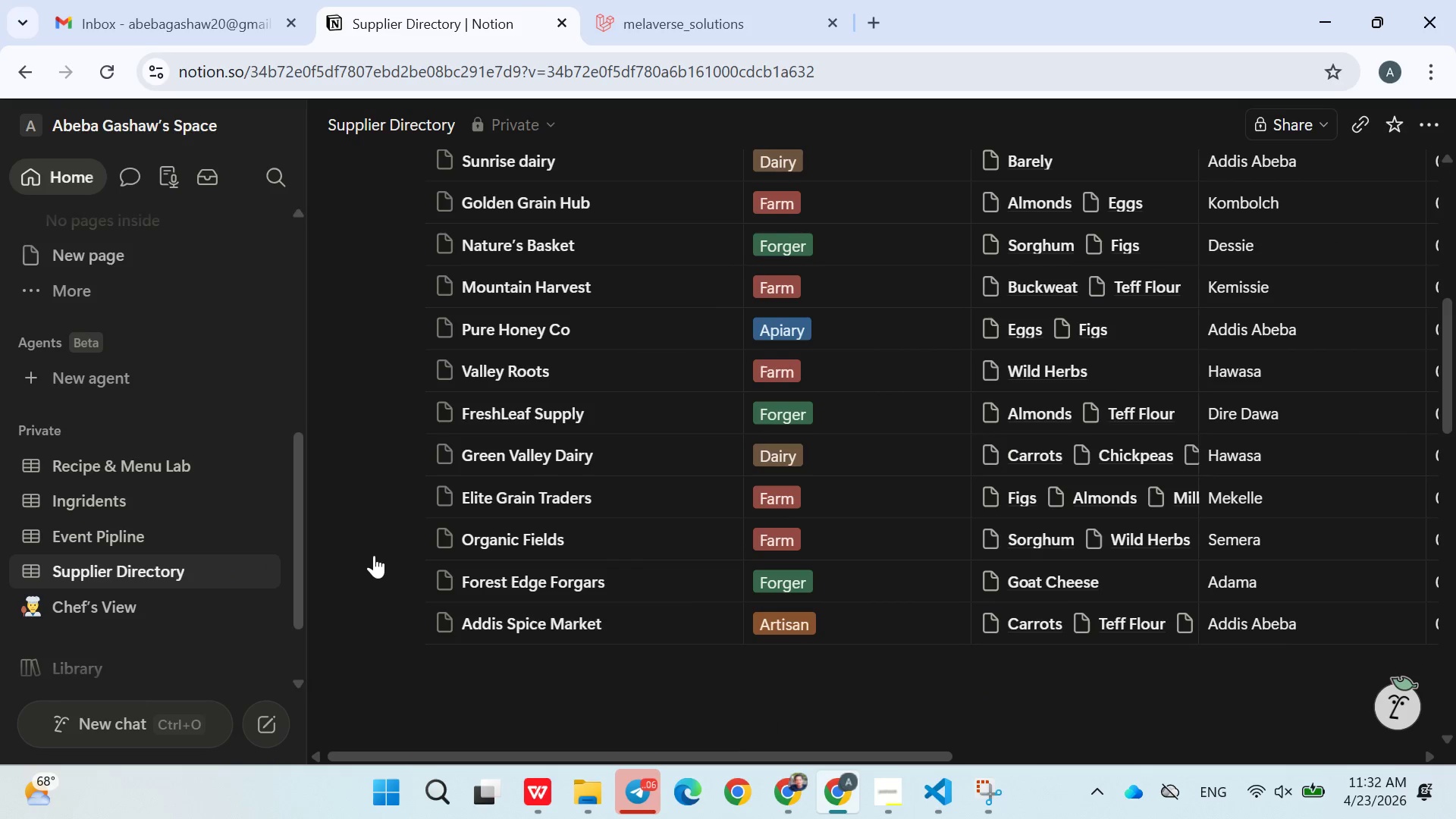 
scroll: coordinate [144, 463], scroll_direction: up, amount: 5.0
 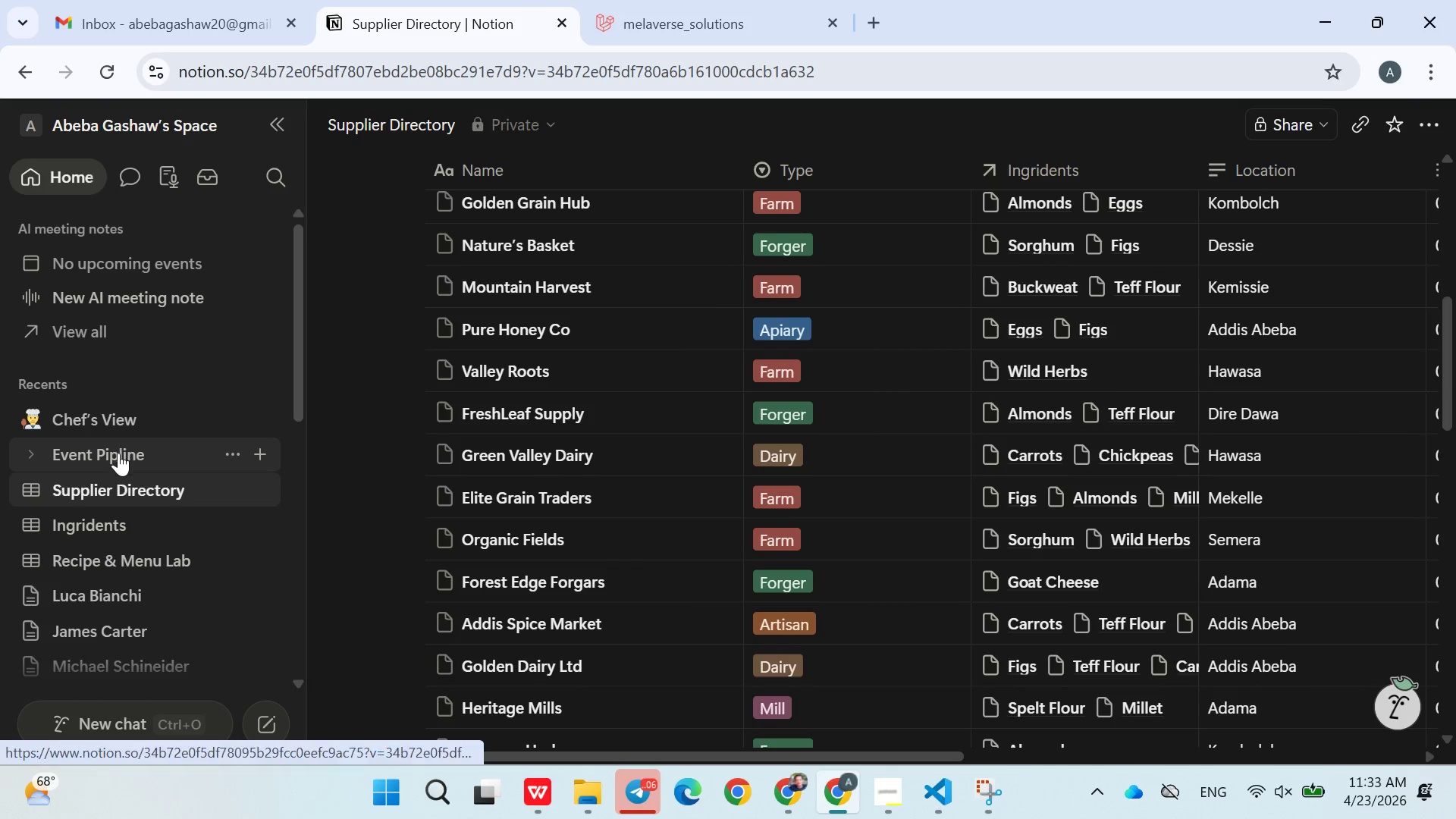 
left_click([118, 427])
 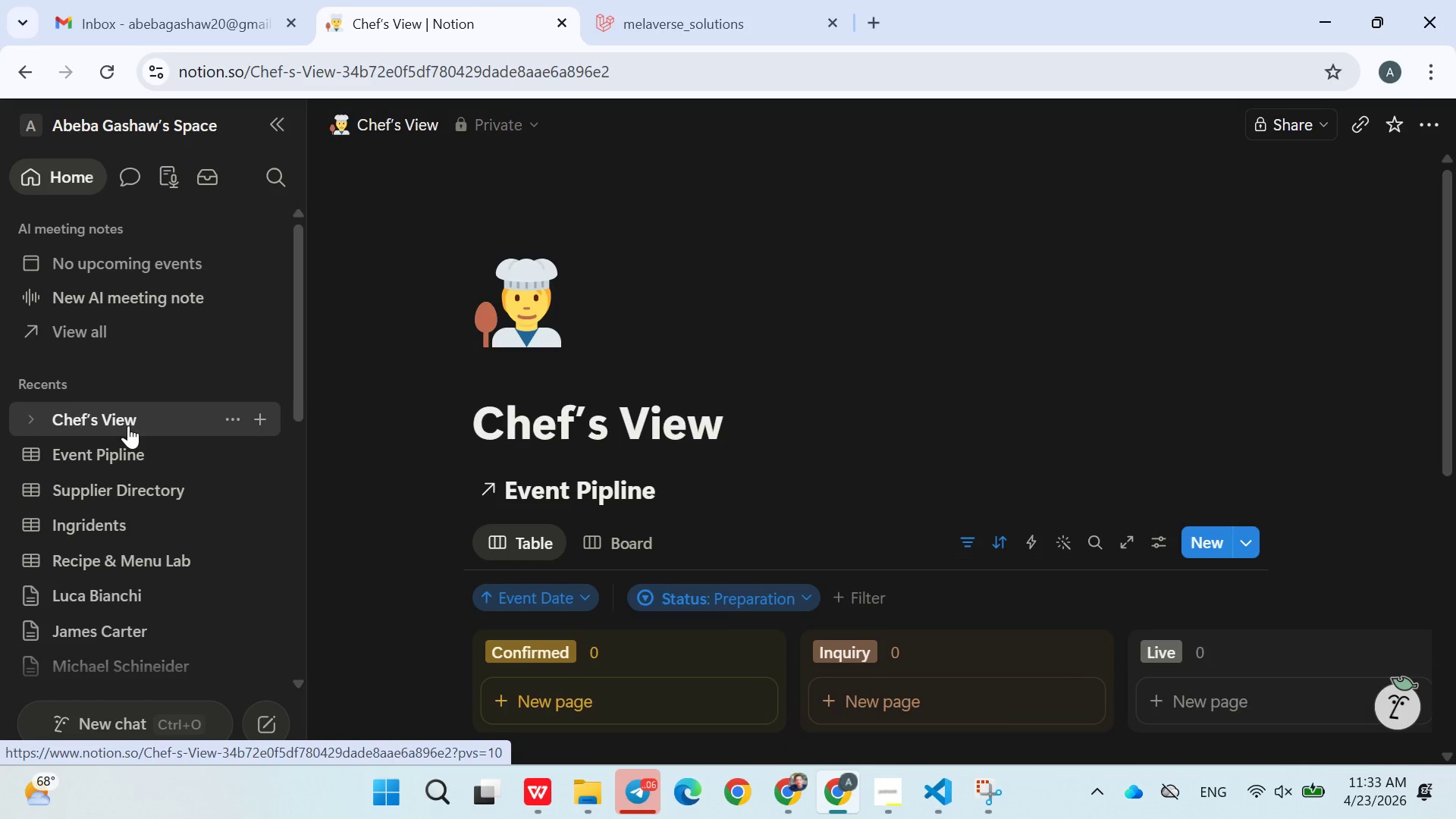 